 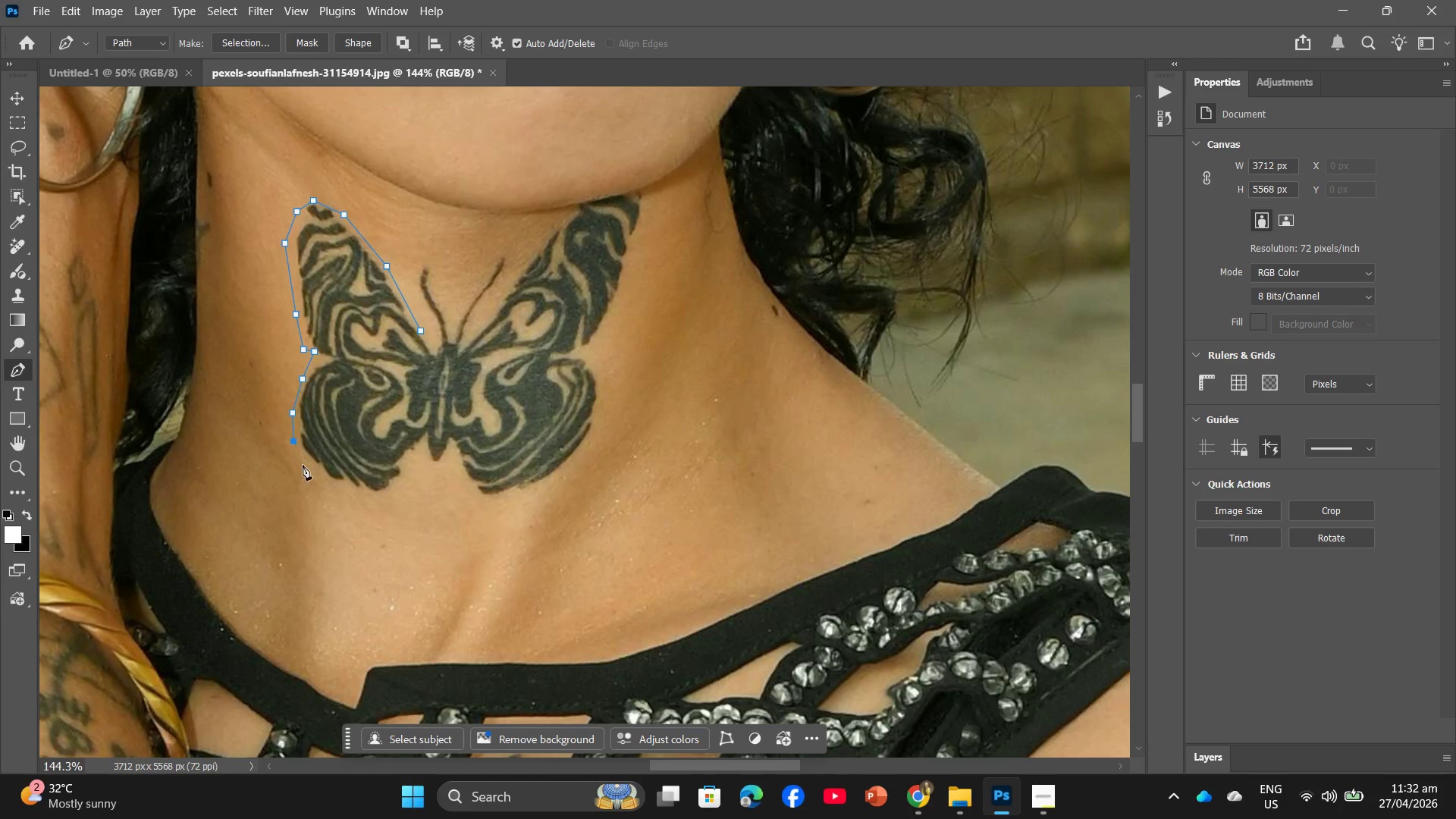 
left_click([383, 496])
 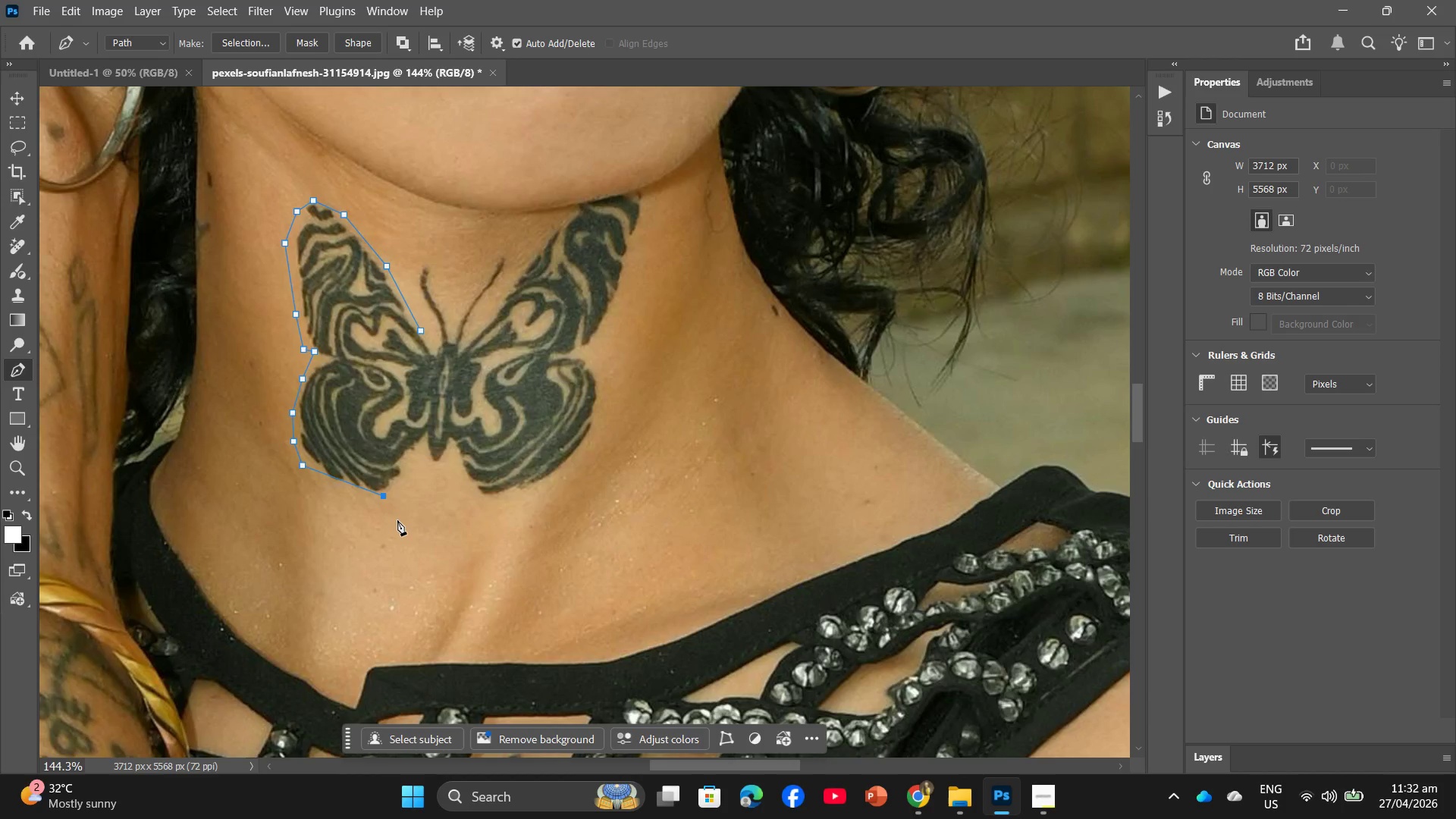 
key(Control+X)
 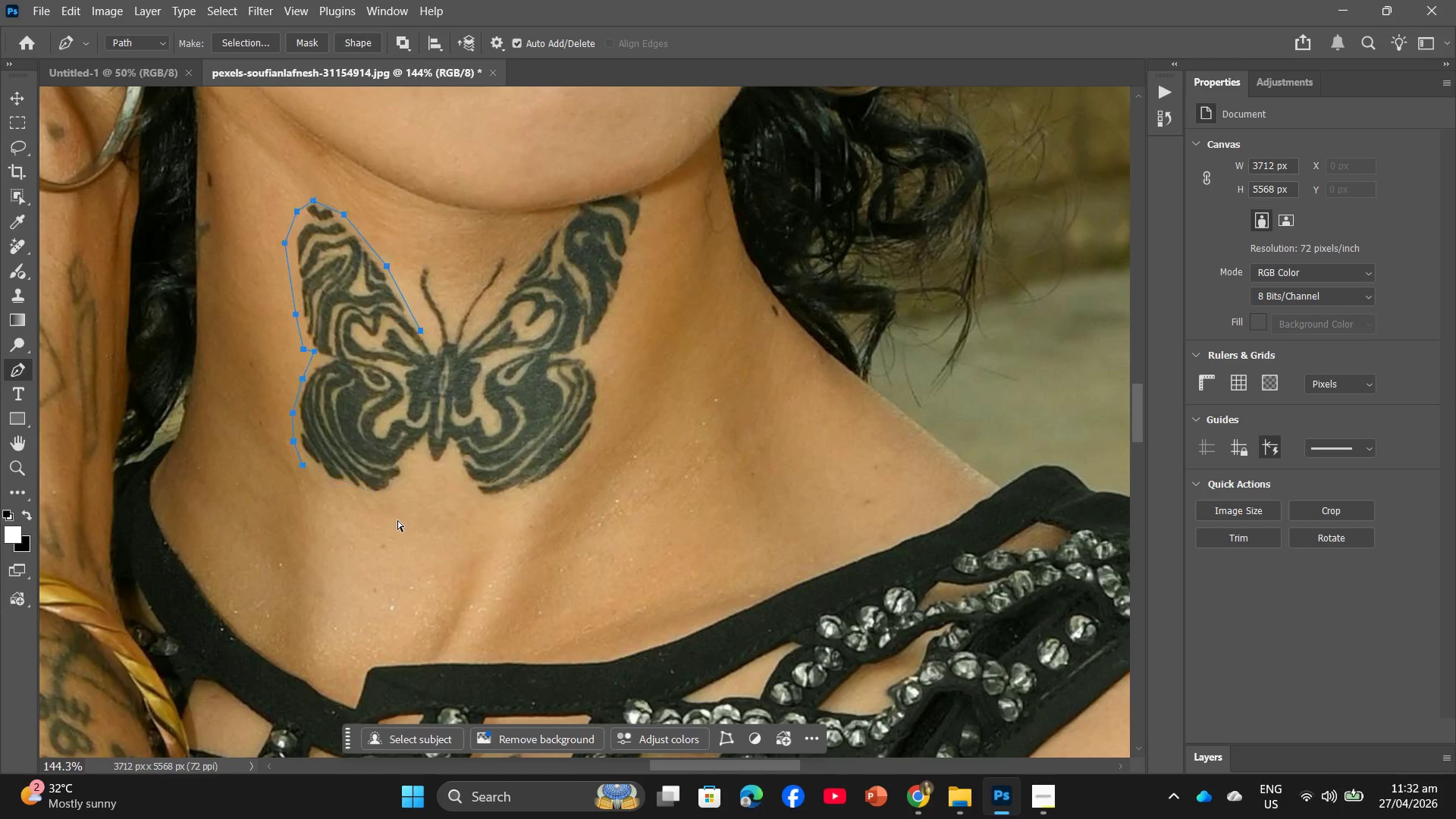 
key(Control+X)
 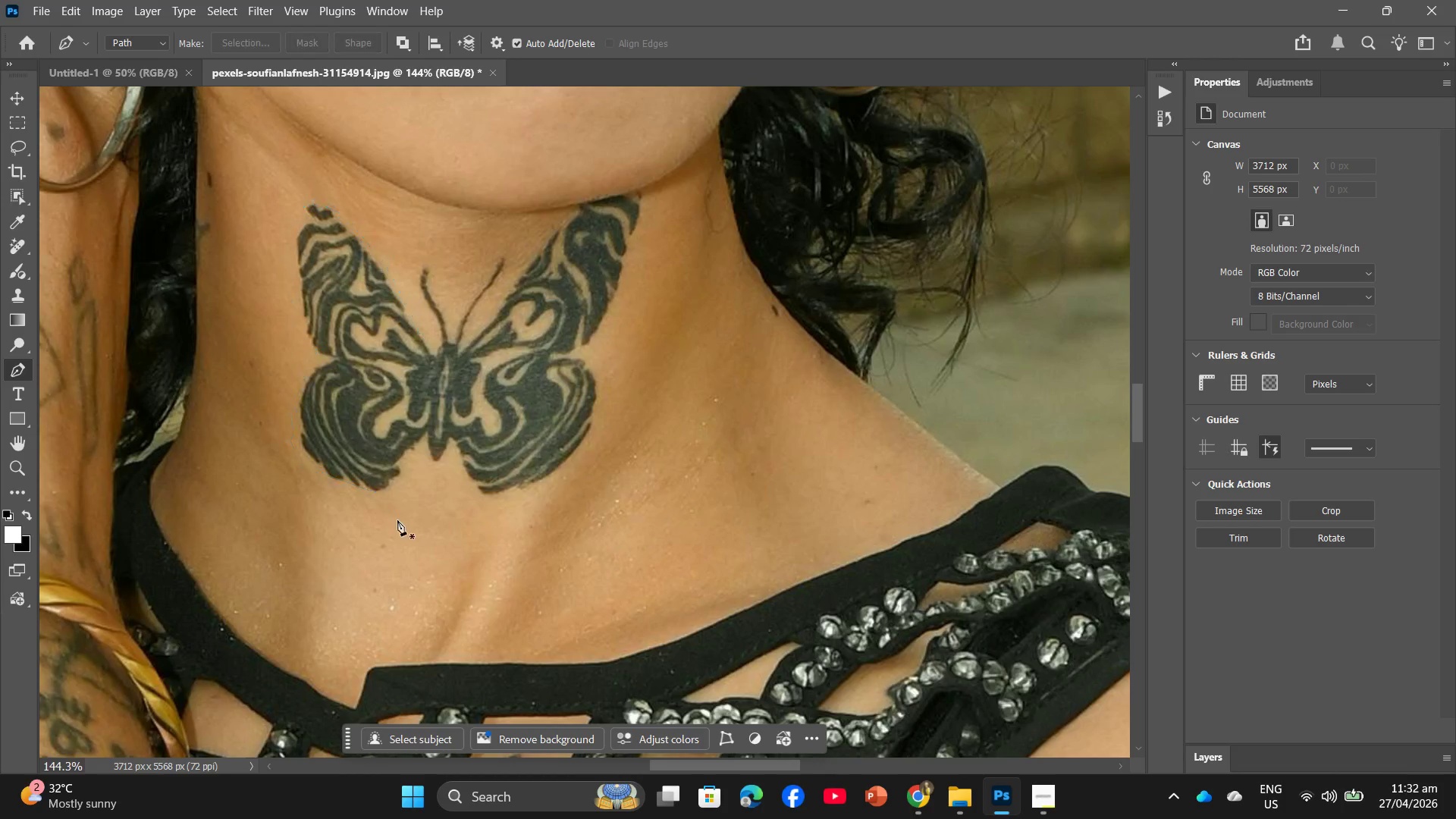 
key(Z)
 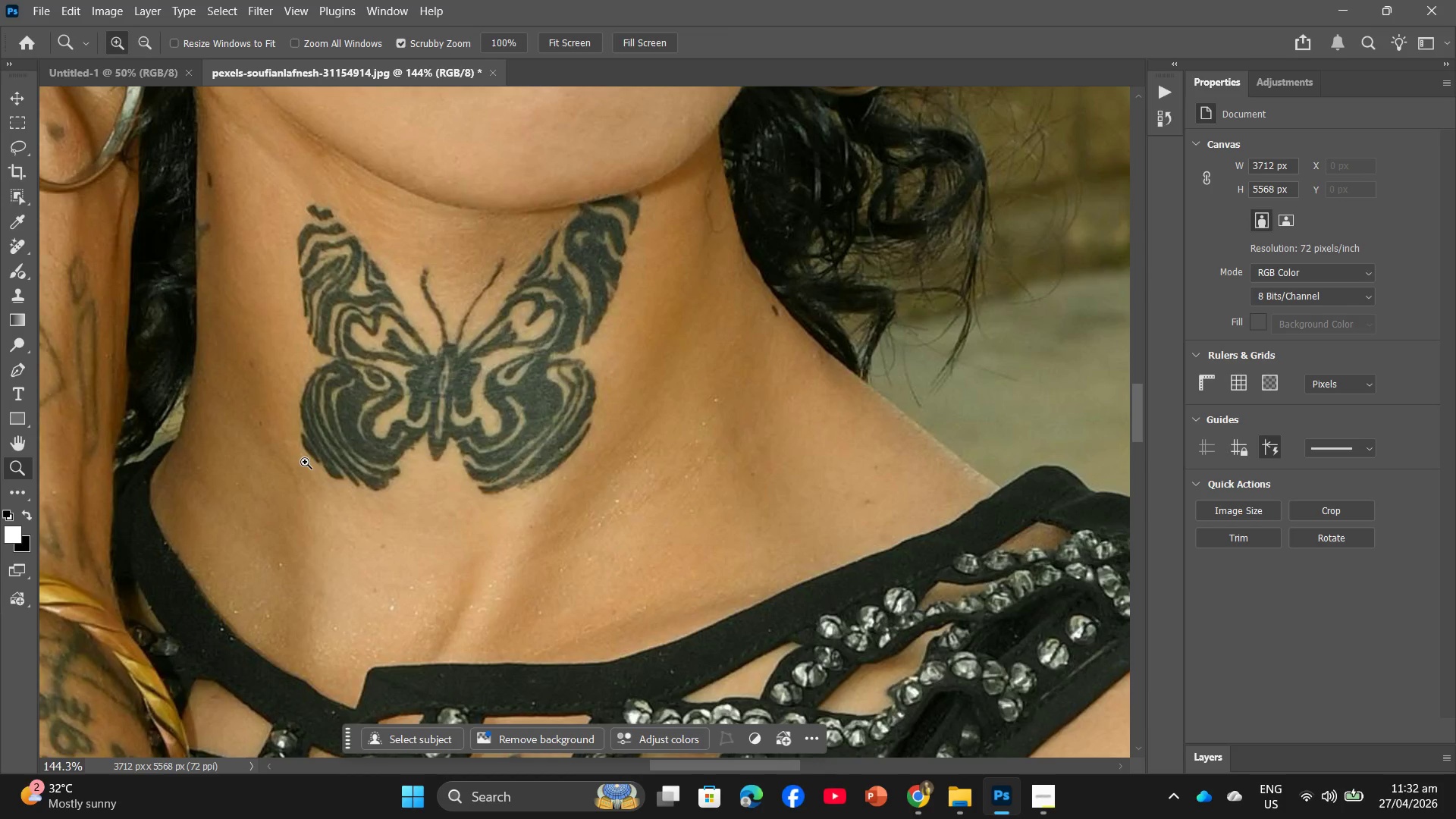 
key(Control+Z)
 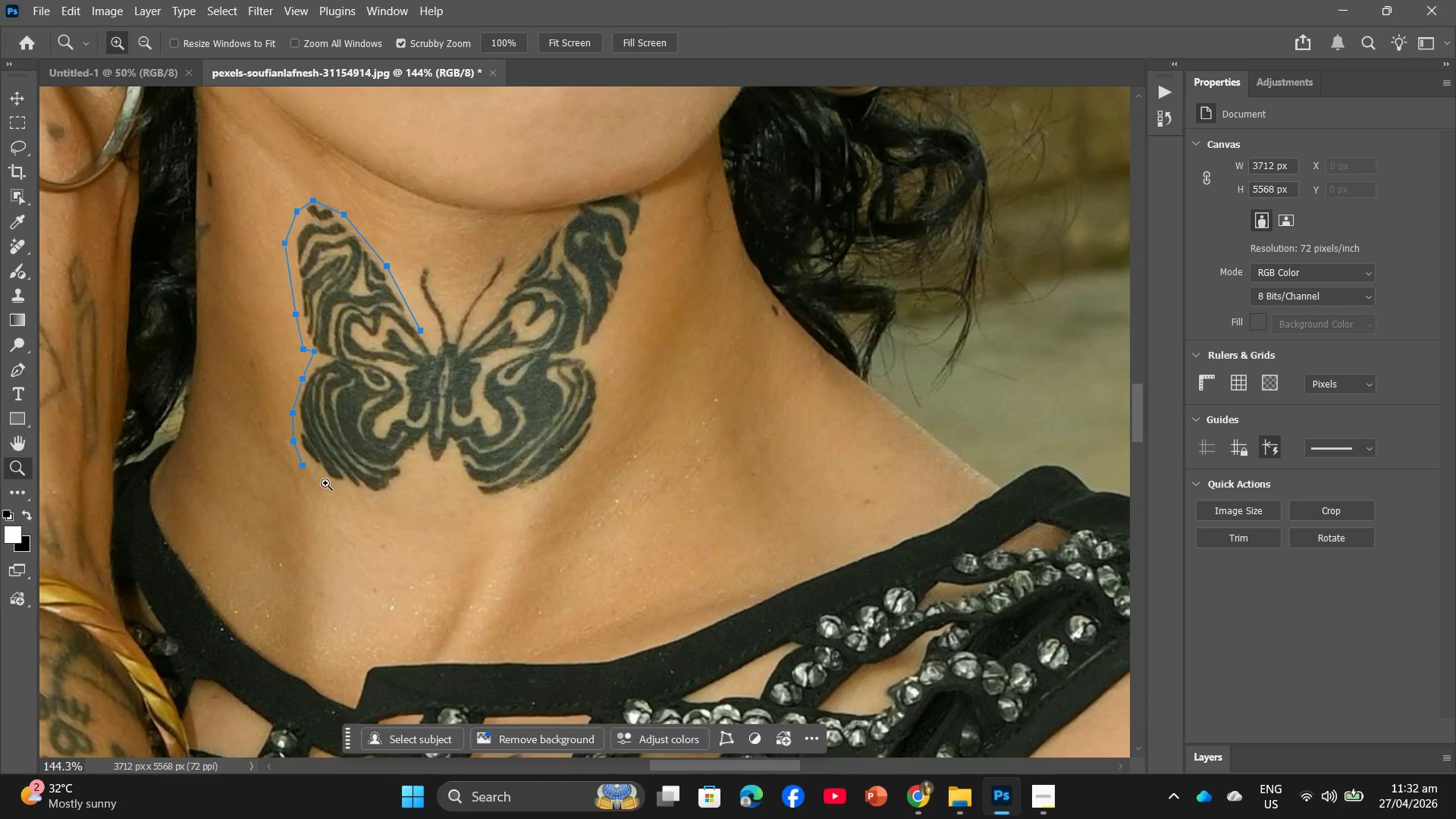 
left_click([325, 485])
 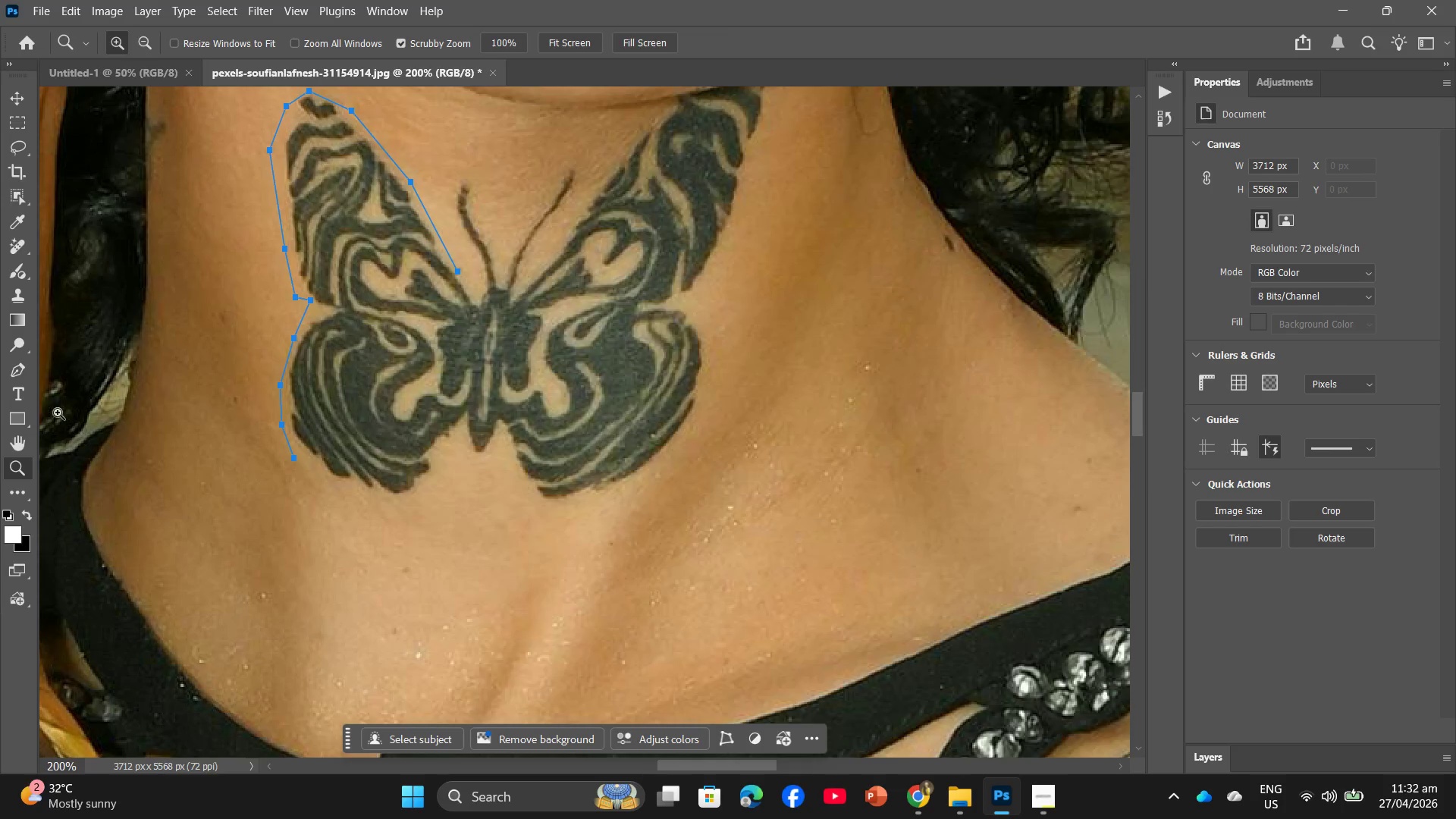 
left_click([20, 374])
 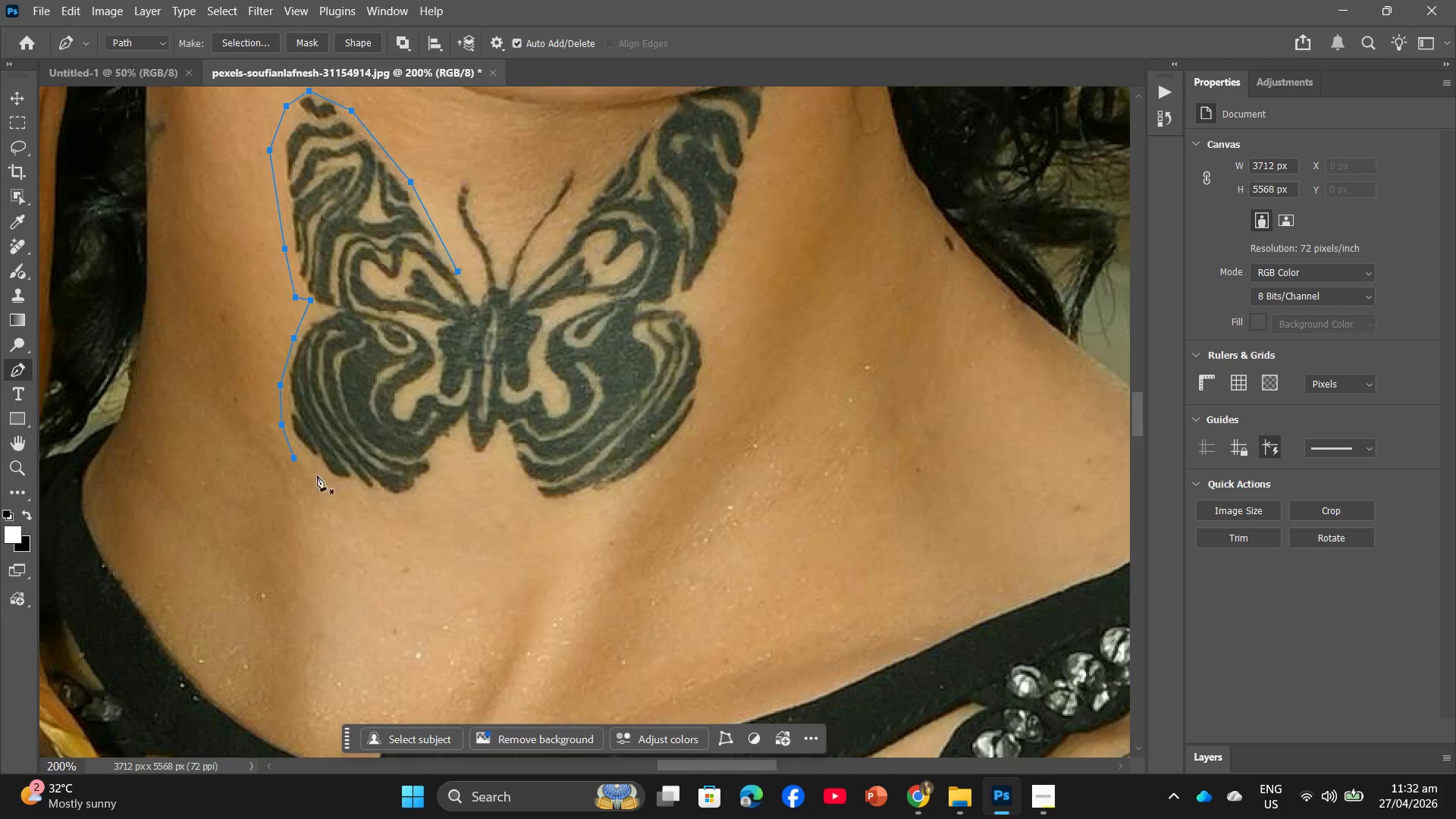 
left_click([334, 477])
 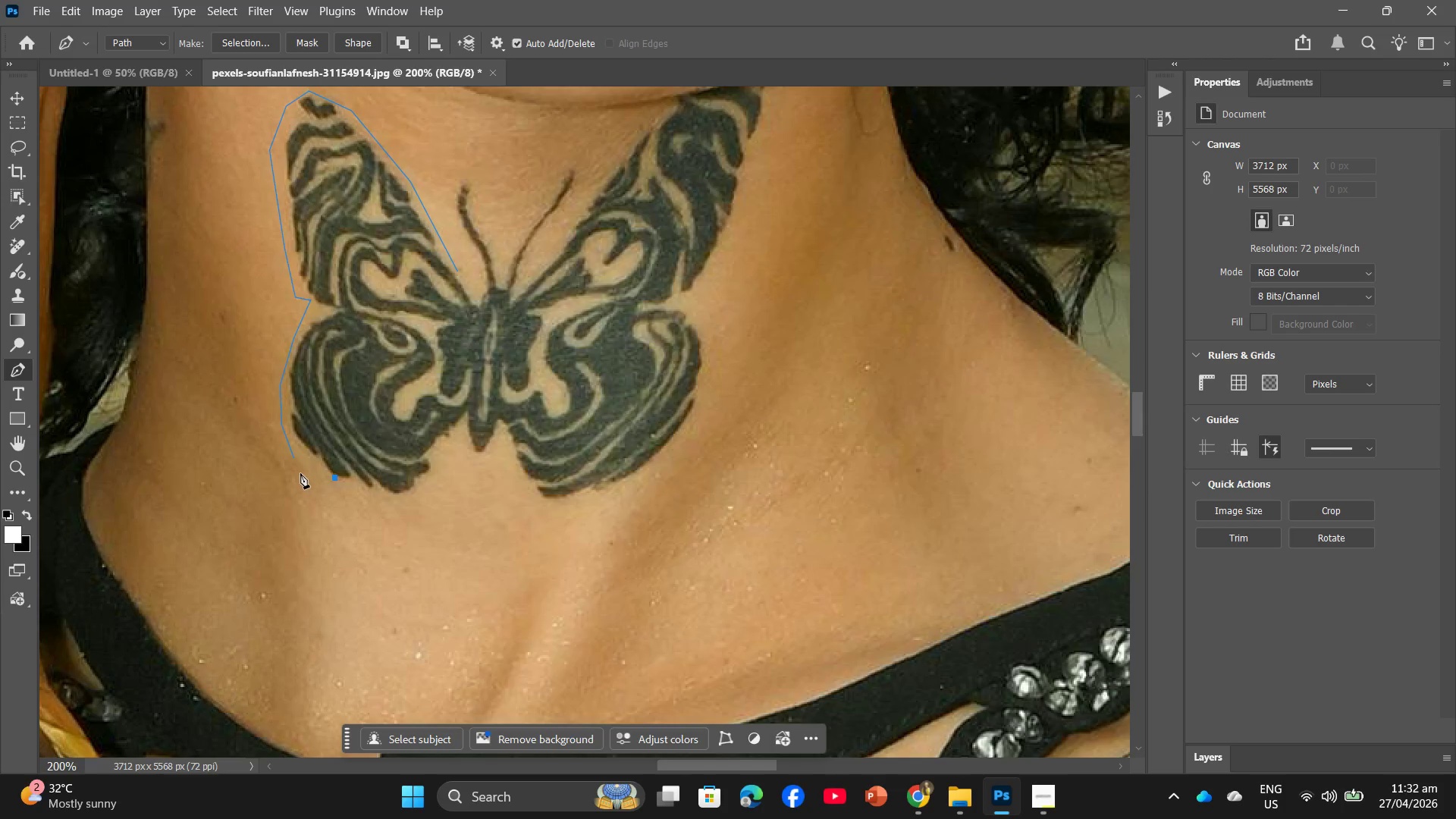 
left_click([297, 469])
 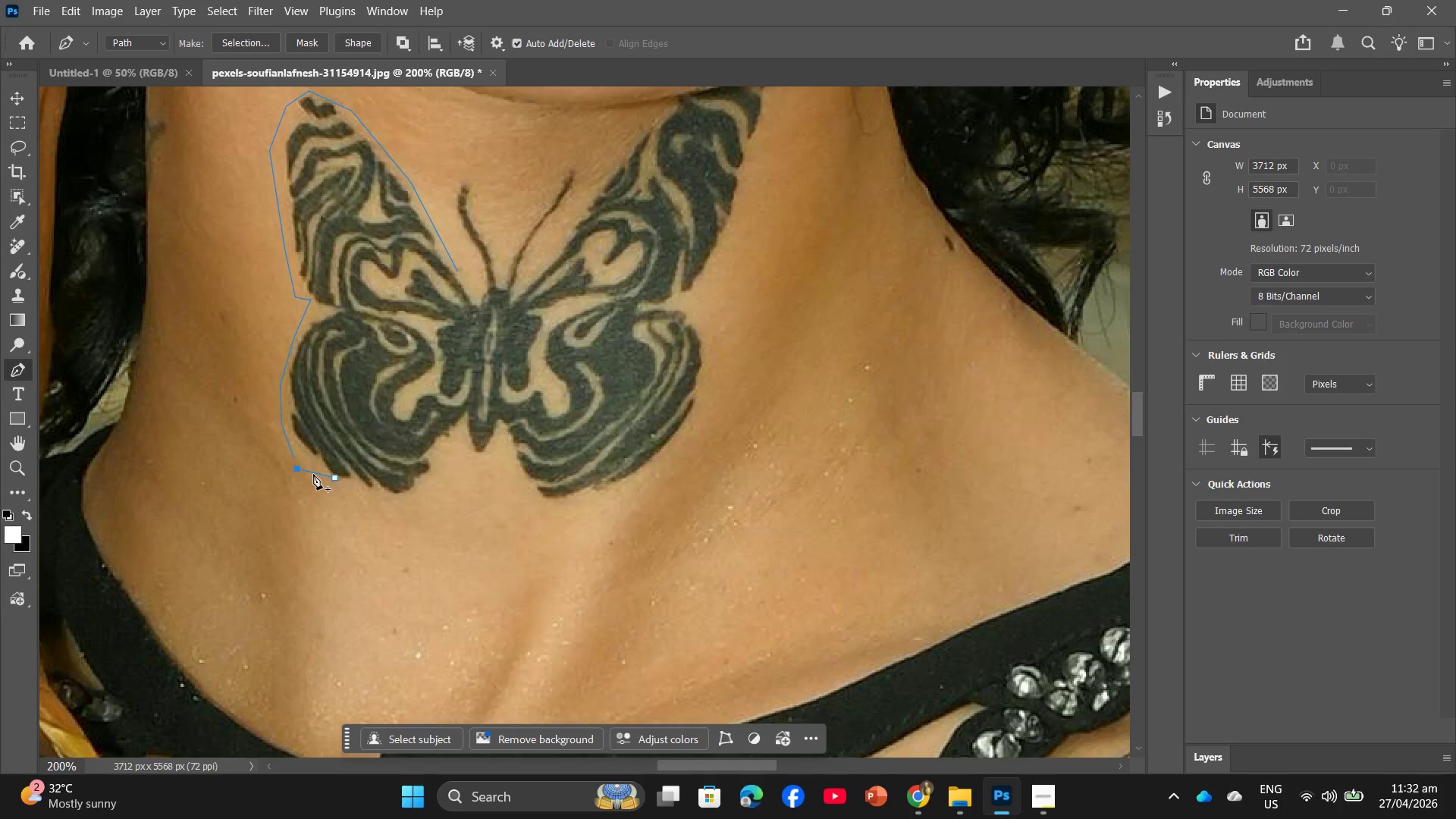 
key(Control+ControlLeft)
 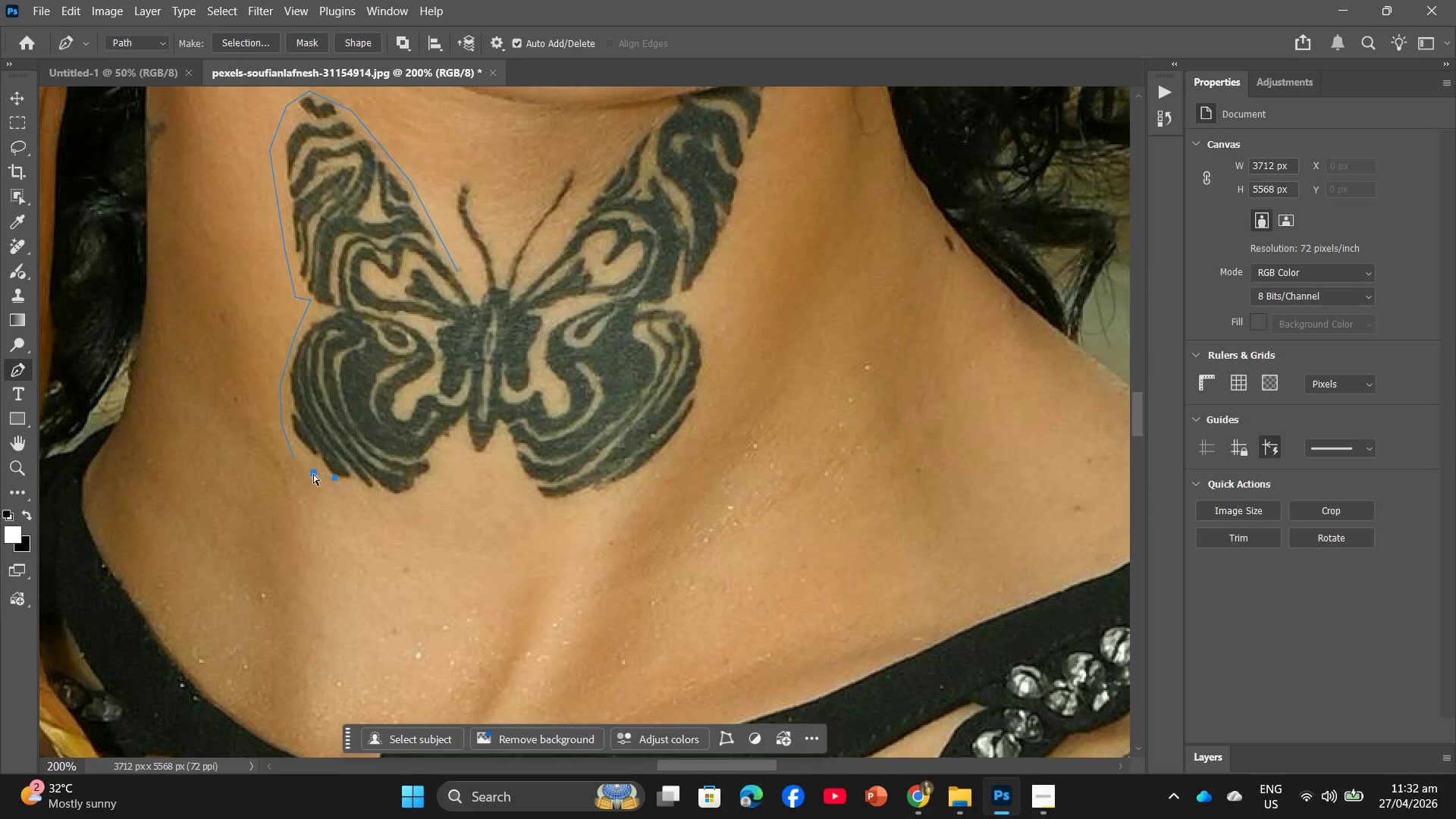 
key(Control+Z)
 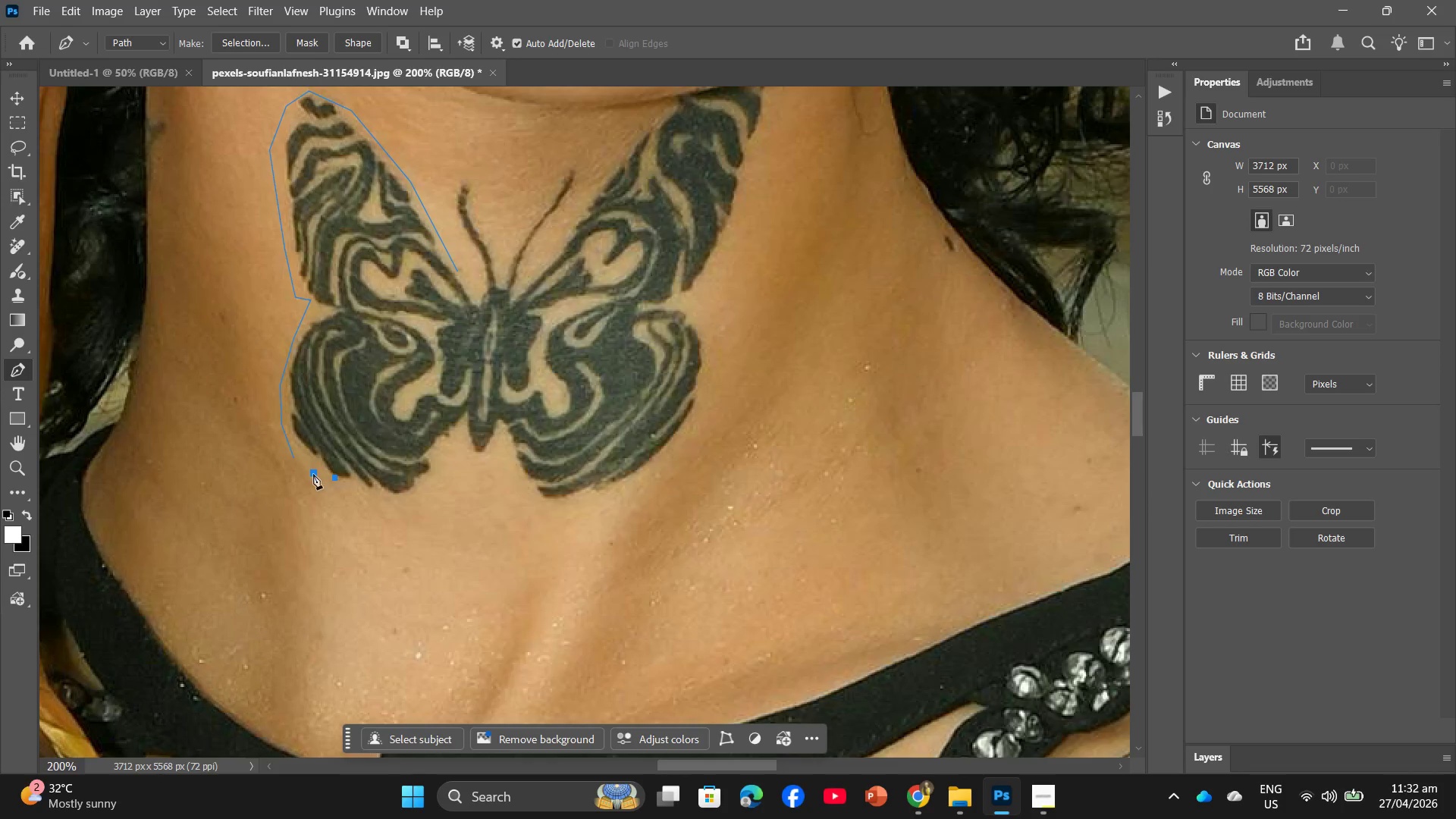 
key(Control+ControlLeft)
 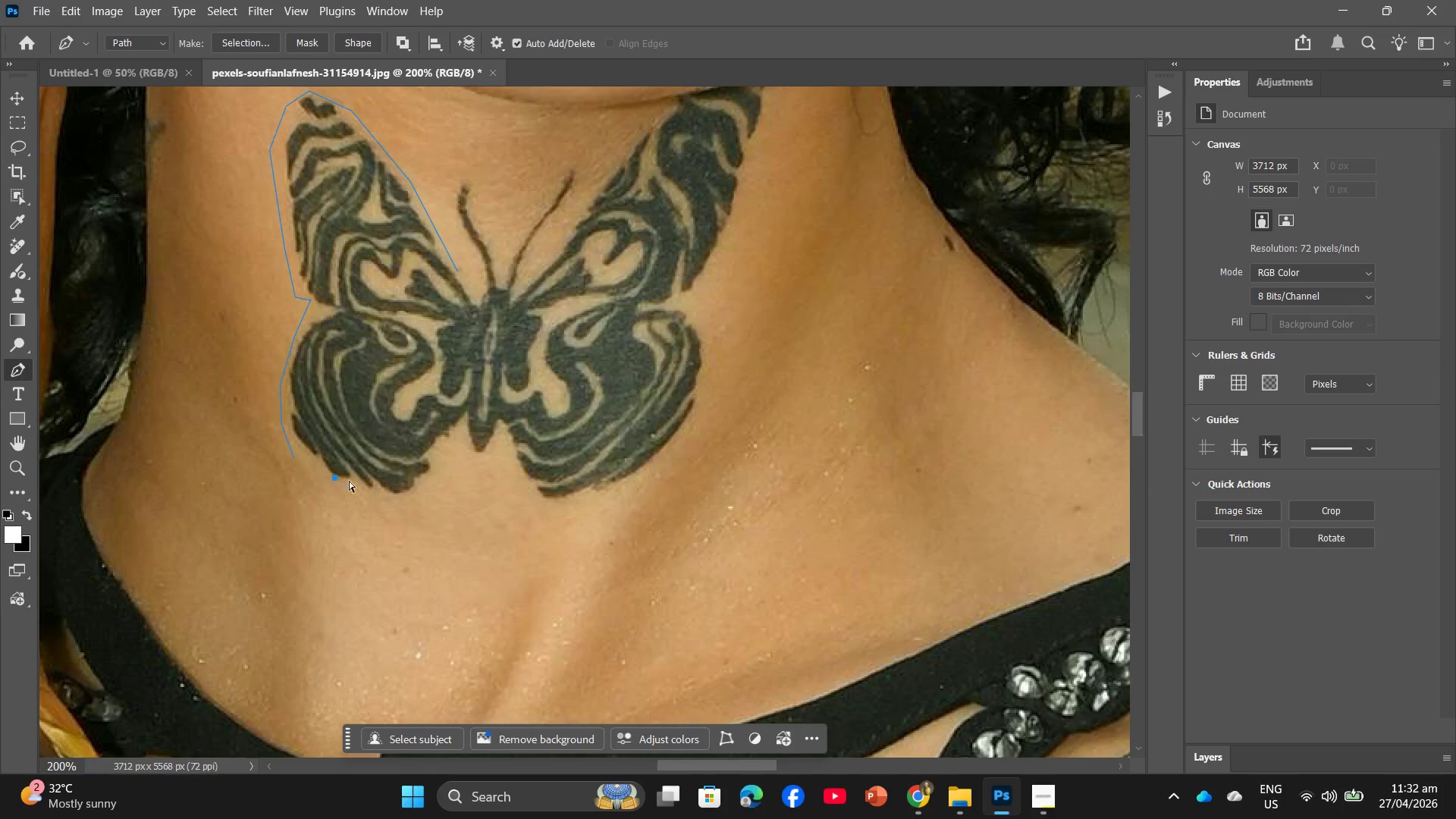 
key(Control+Z)
 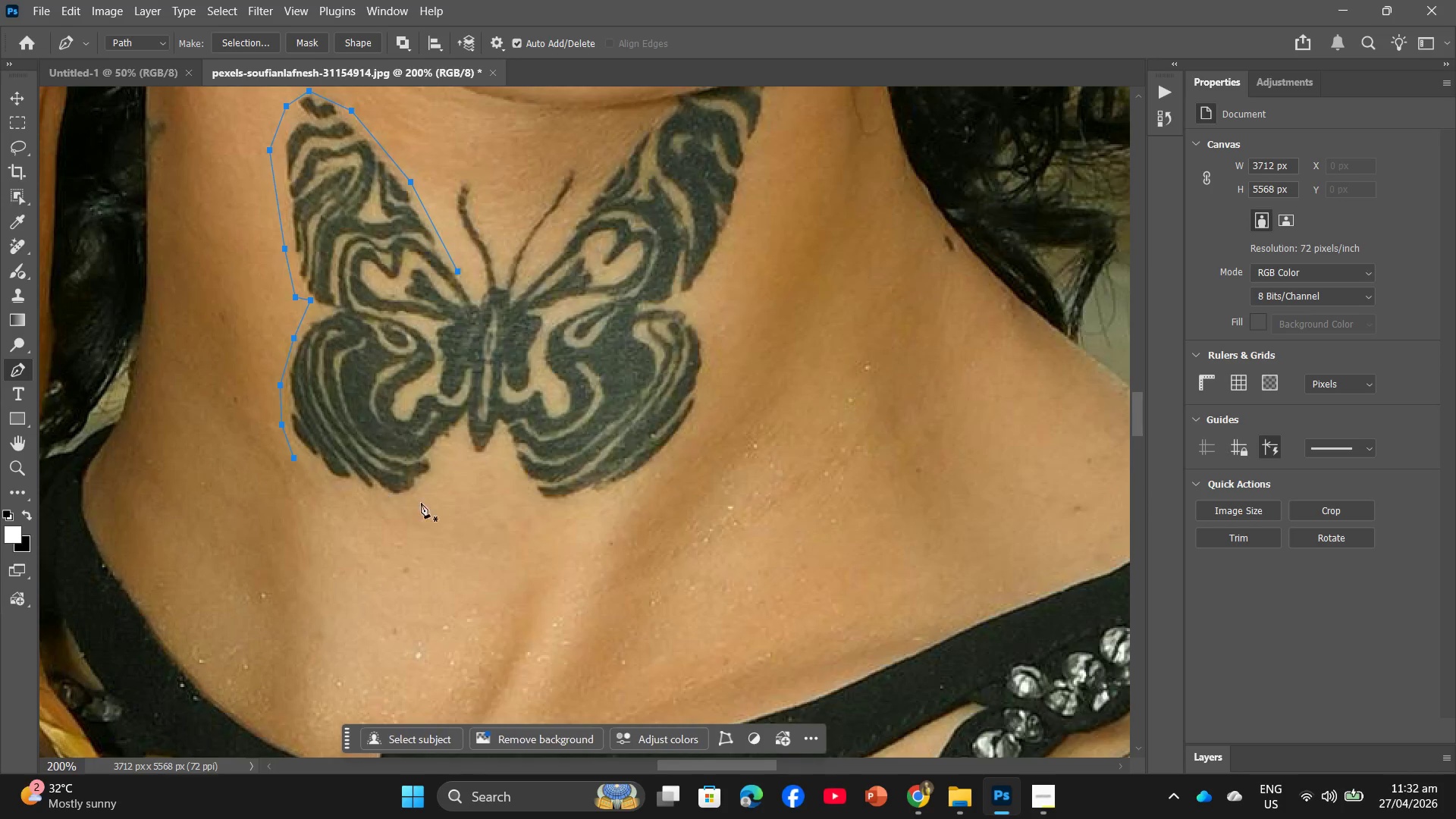 
key(Control+ControlLeft)
 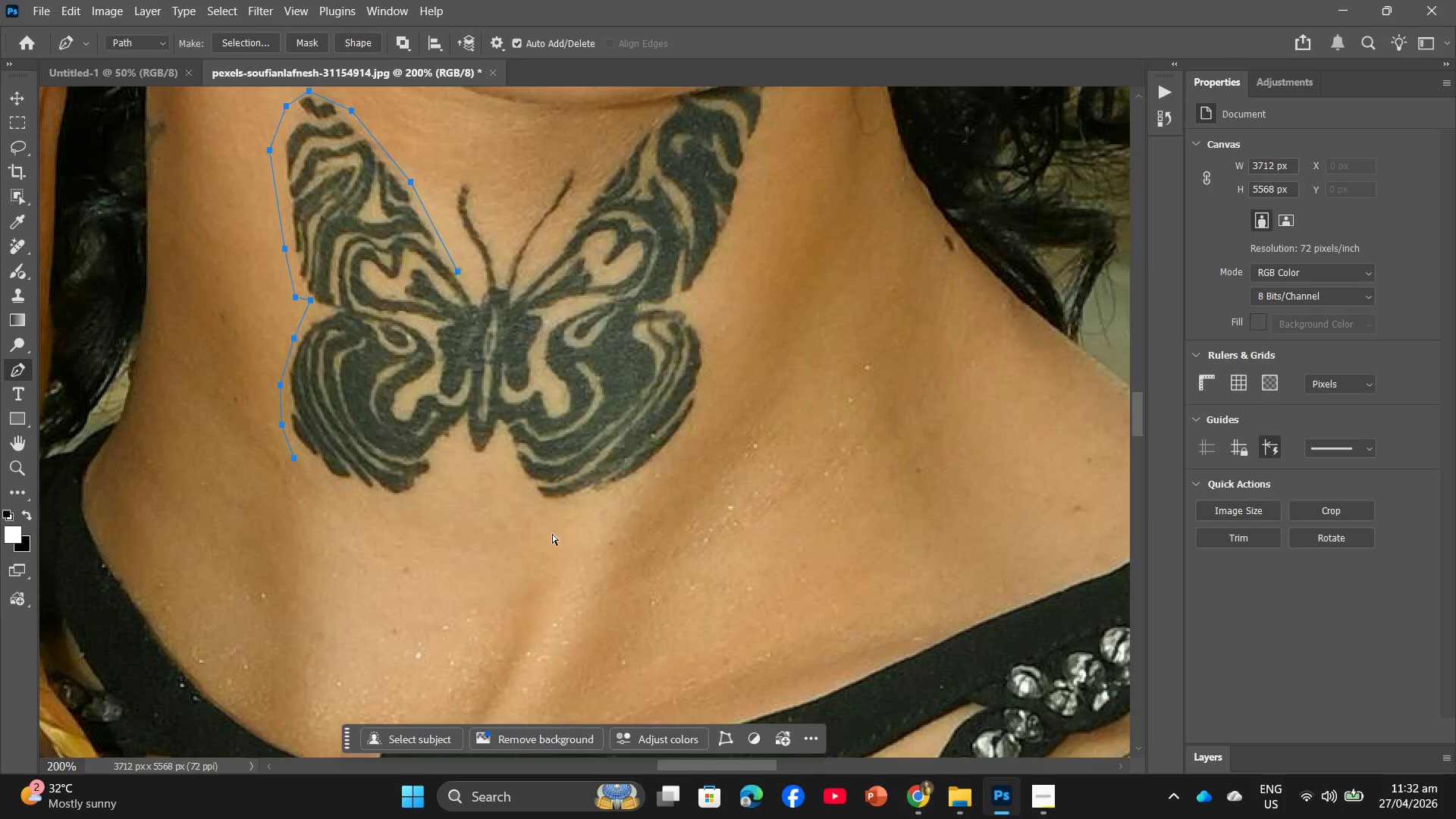 
key(Control+Z)
 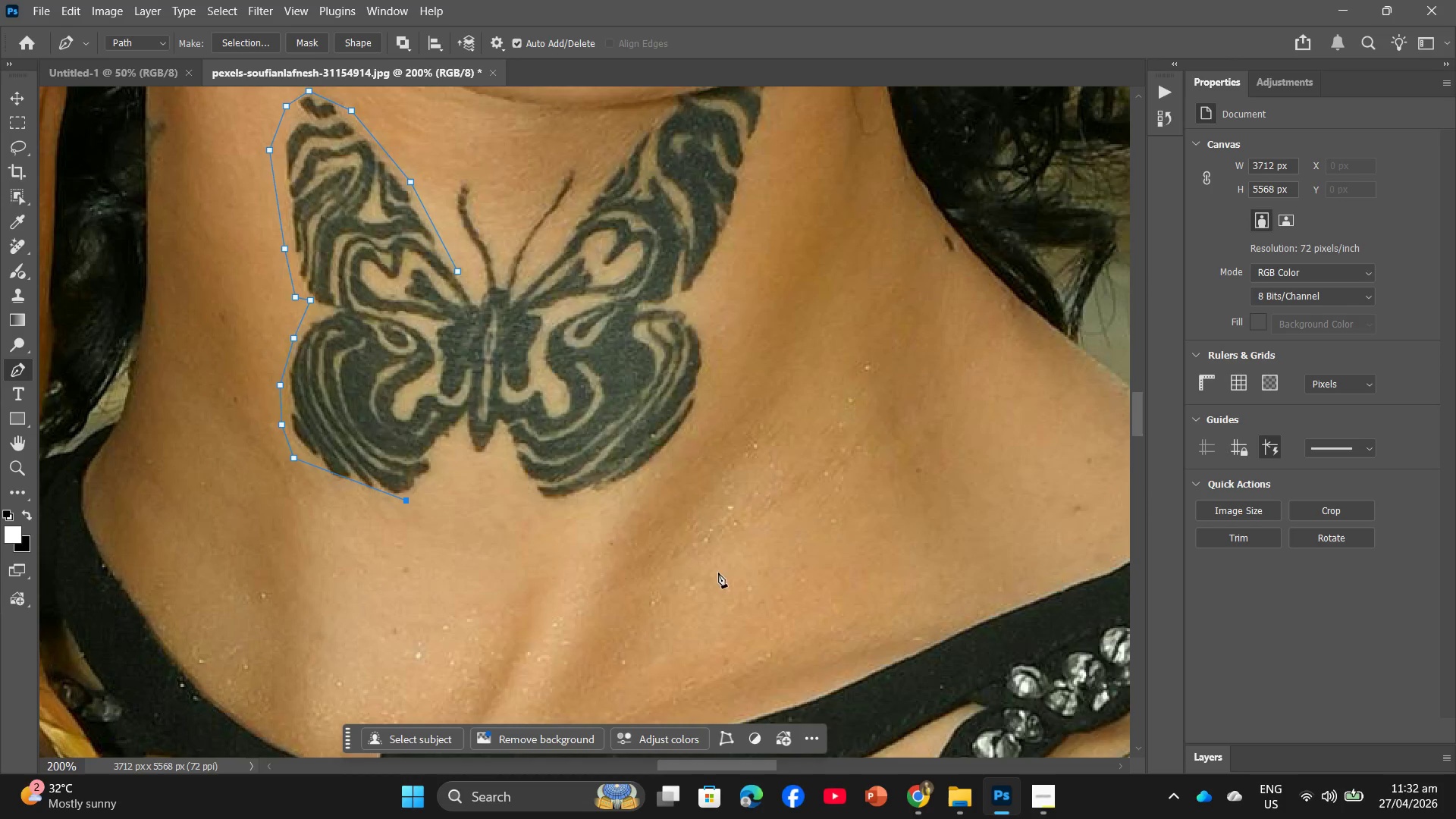 
key(Control+ControlLeft)
 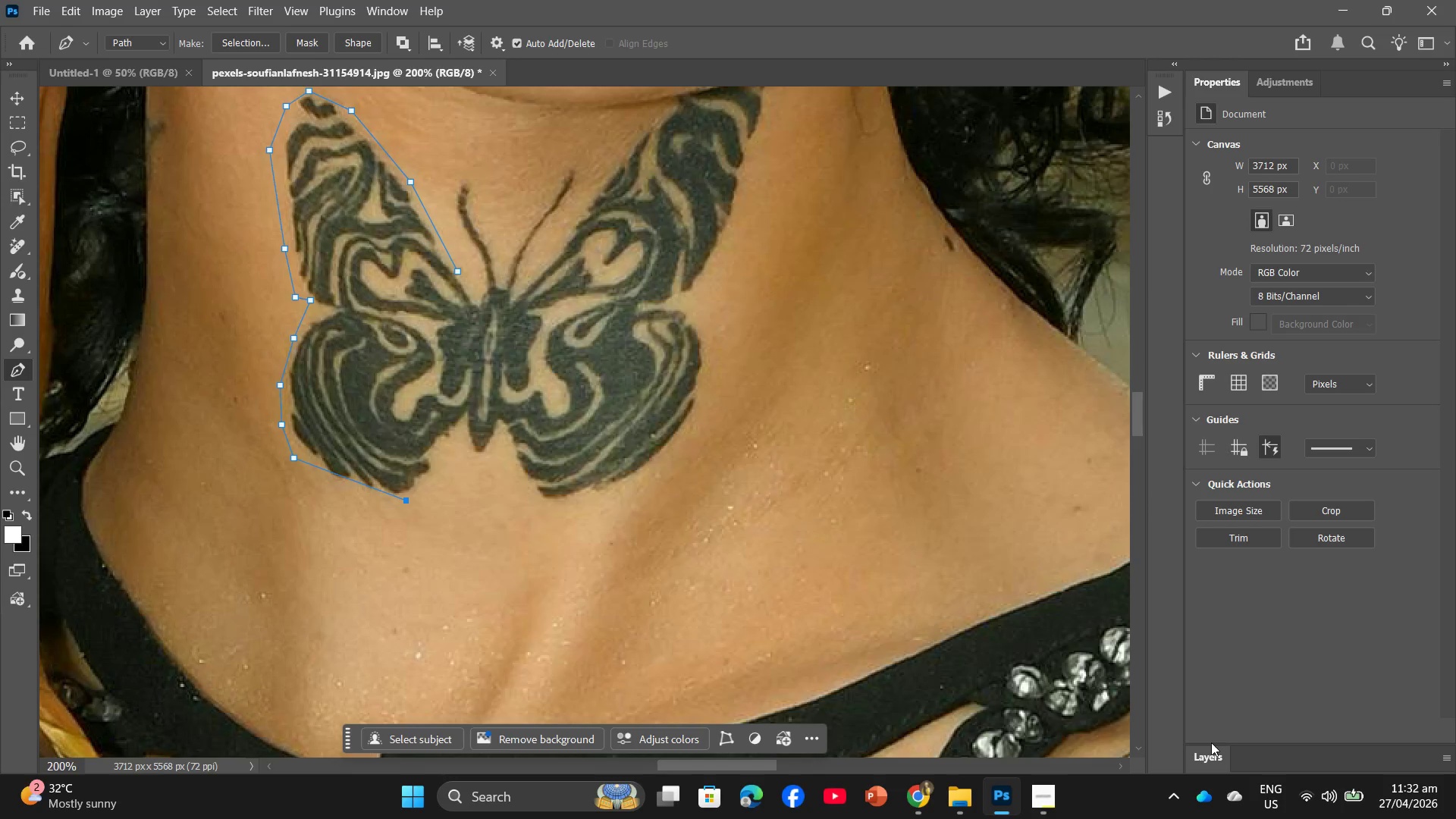 
left_click([1208, 754])
 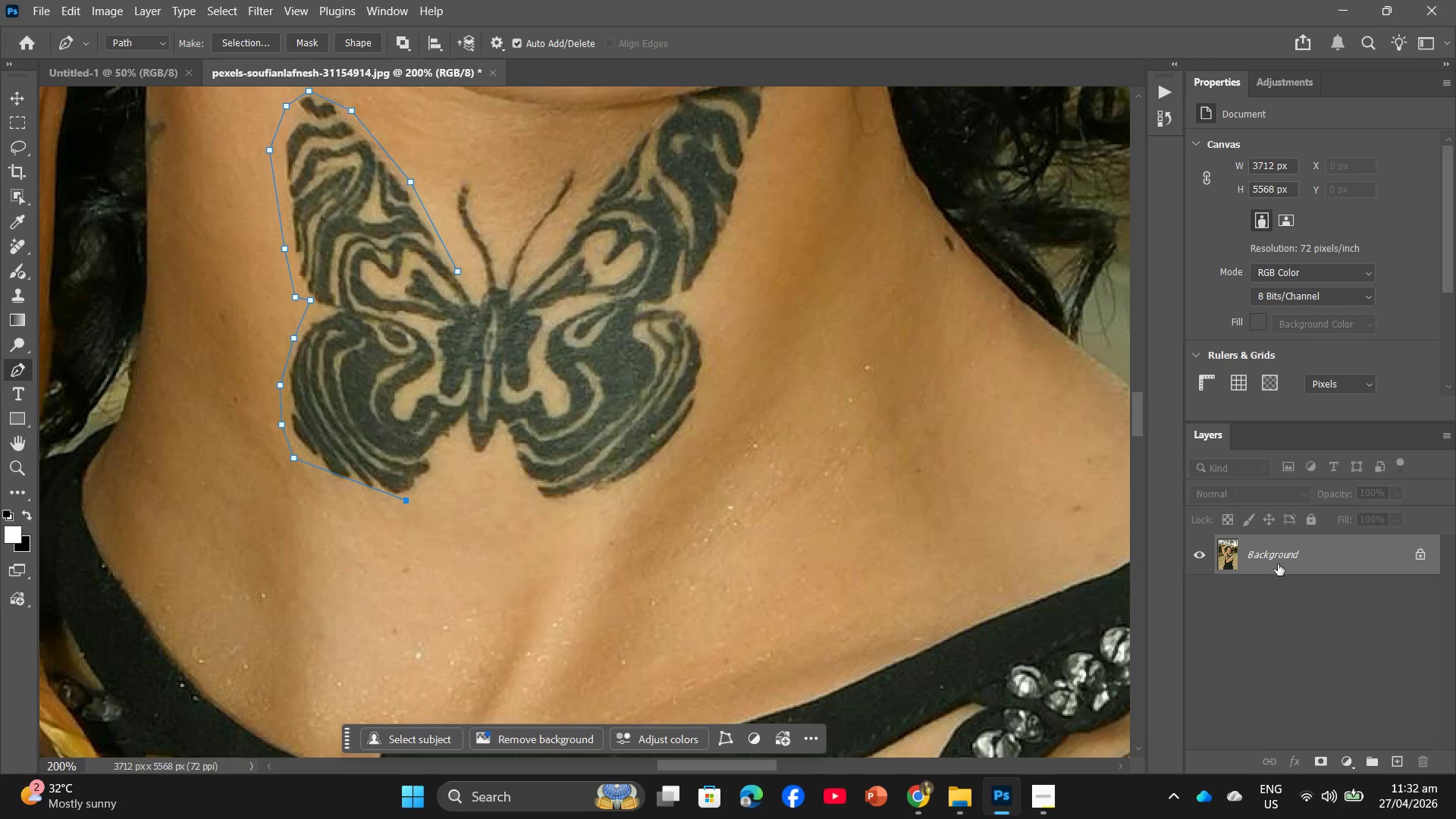 
left_click_drag(start_coordinate=[1316, 558], to_coordinate=[1401, 774])
 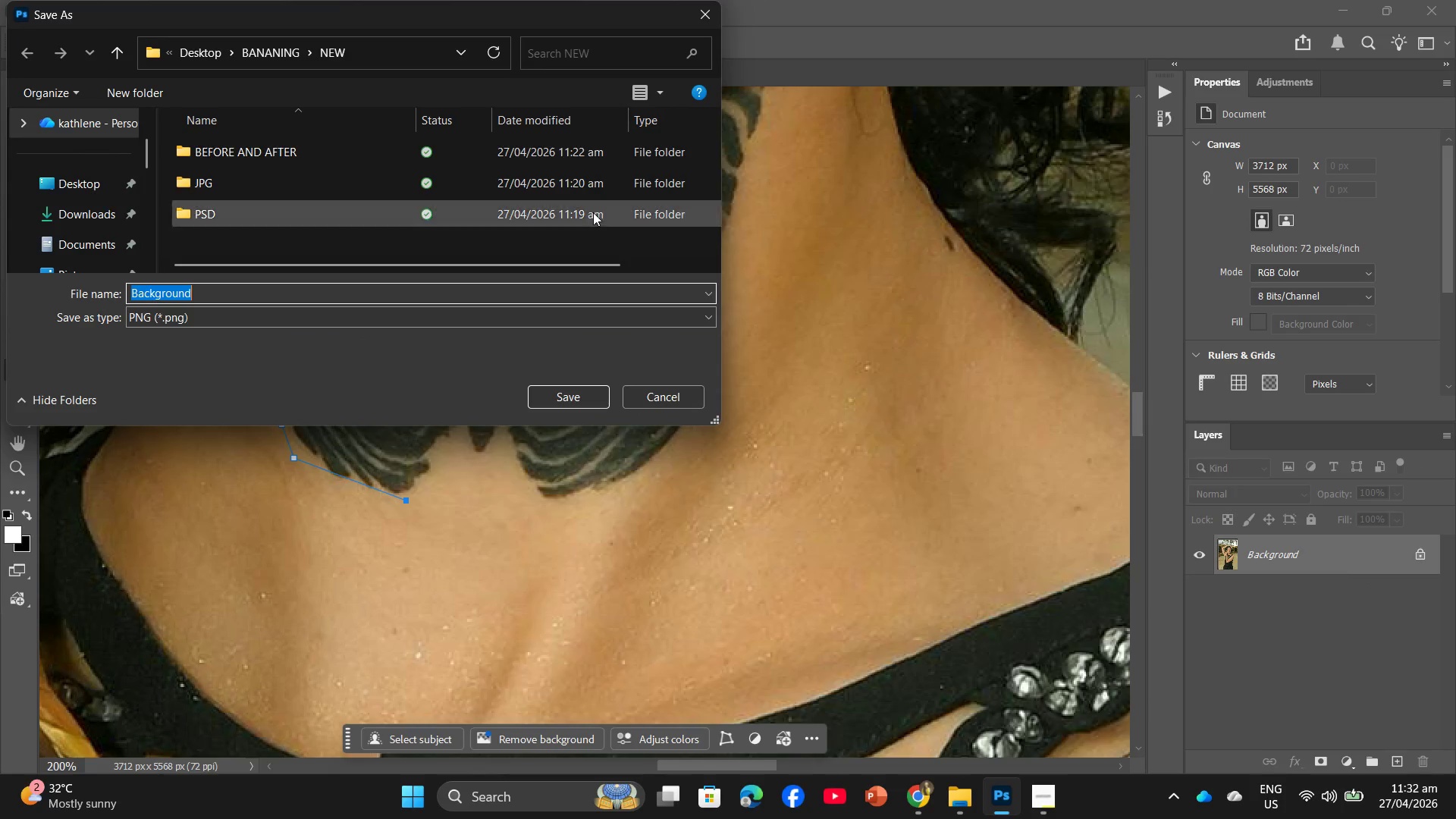 
left_click([704, 11])
 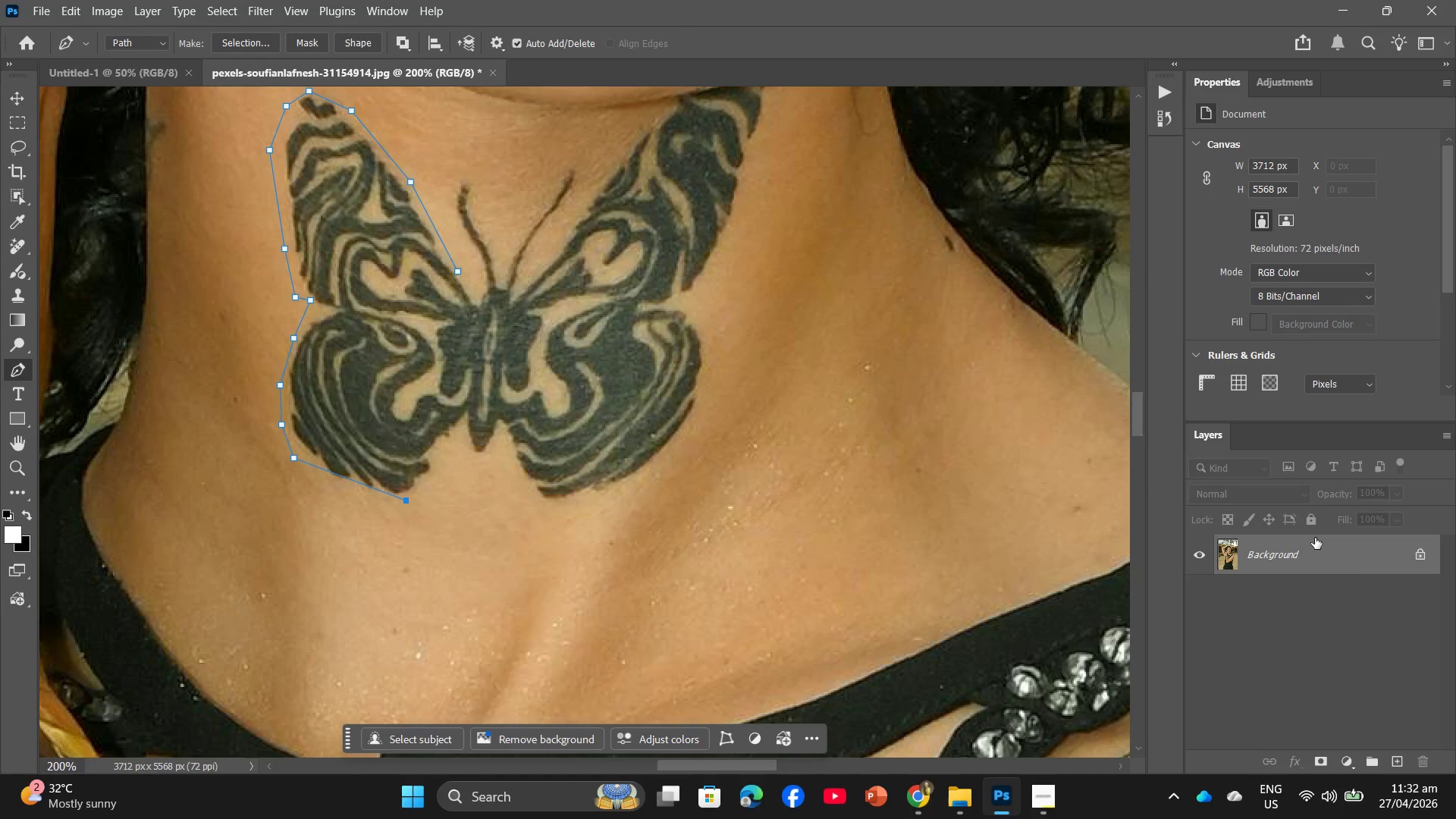 
left_click_drag(start_coordinate=[1325, 546], to_coordinate=[1403, 763])
 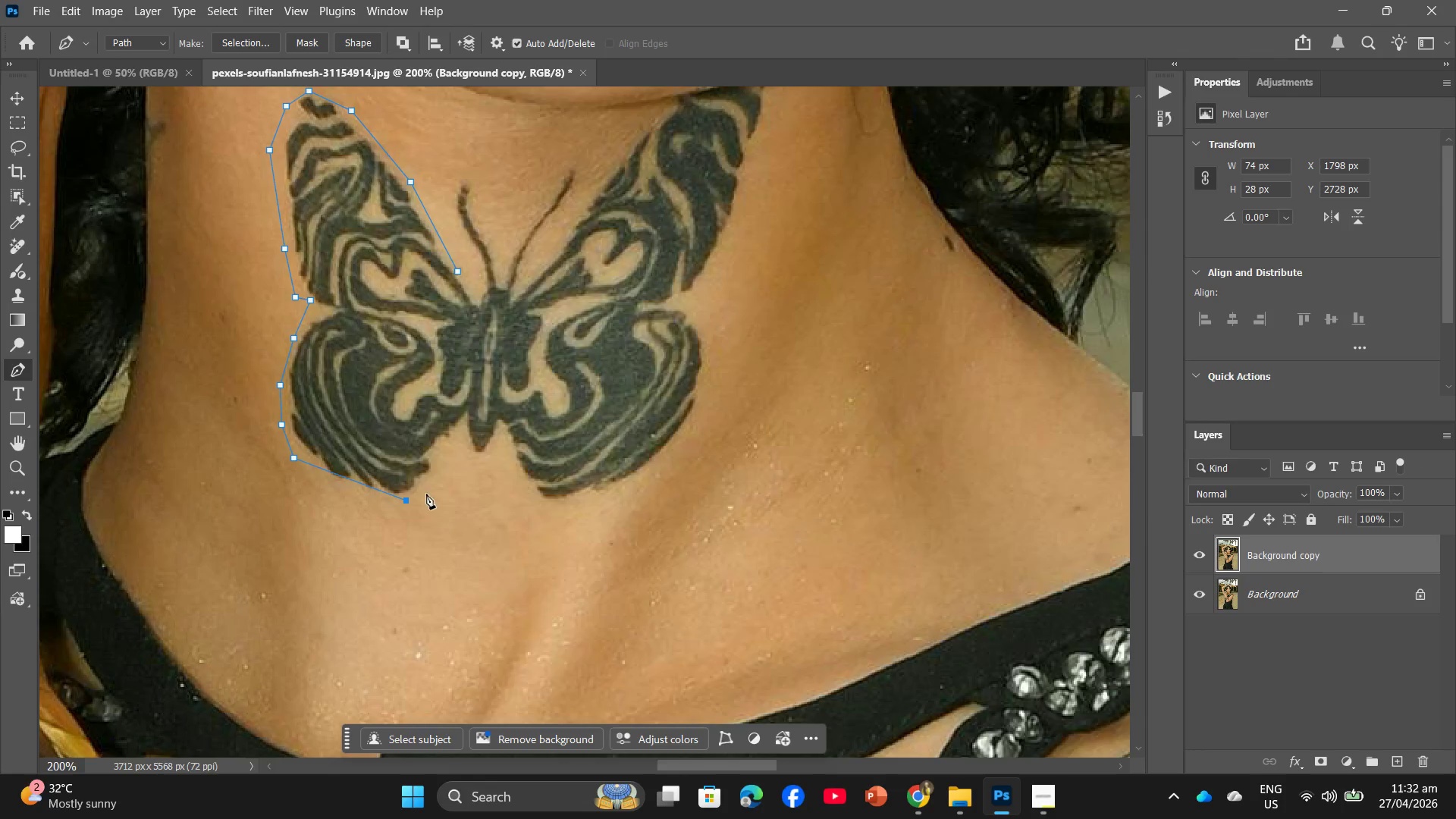 
left_click([425, 492])
 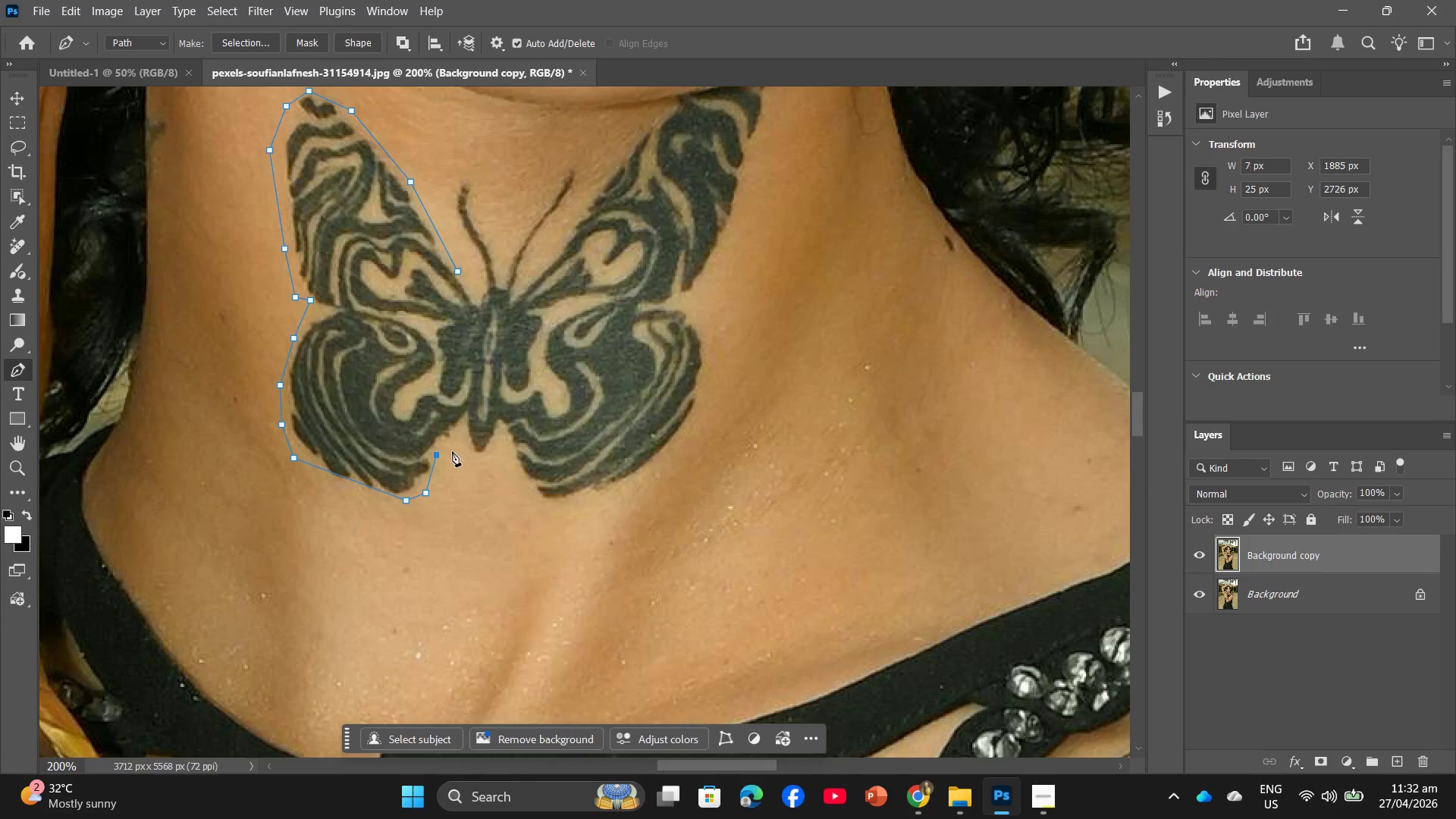 
double_click([458, 442])
 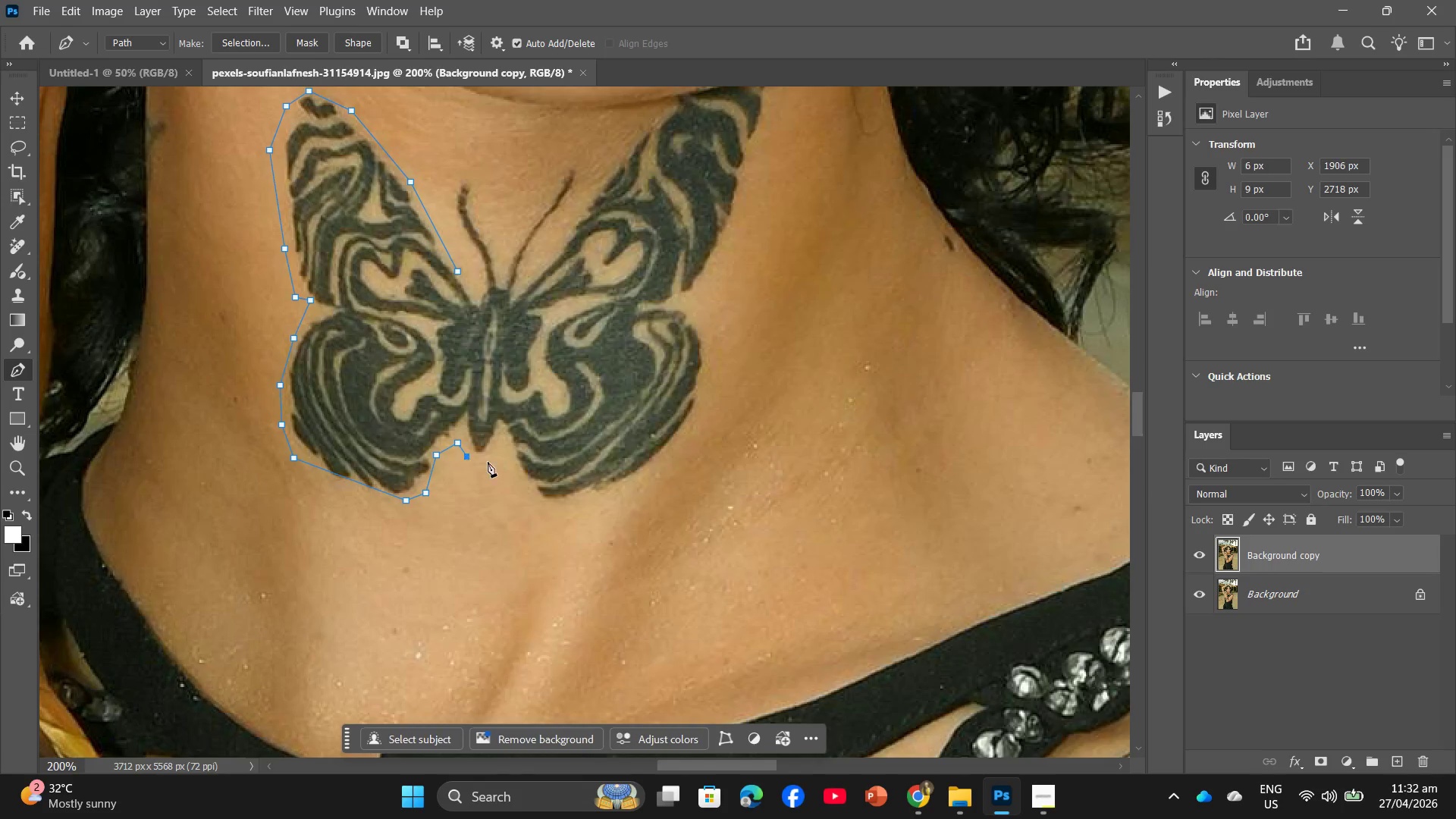 
triple_click([493, 459])
 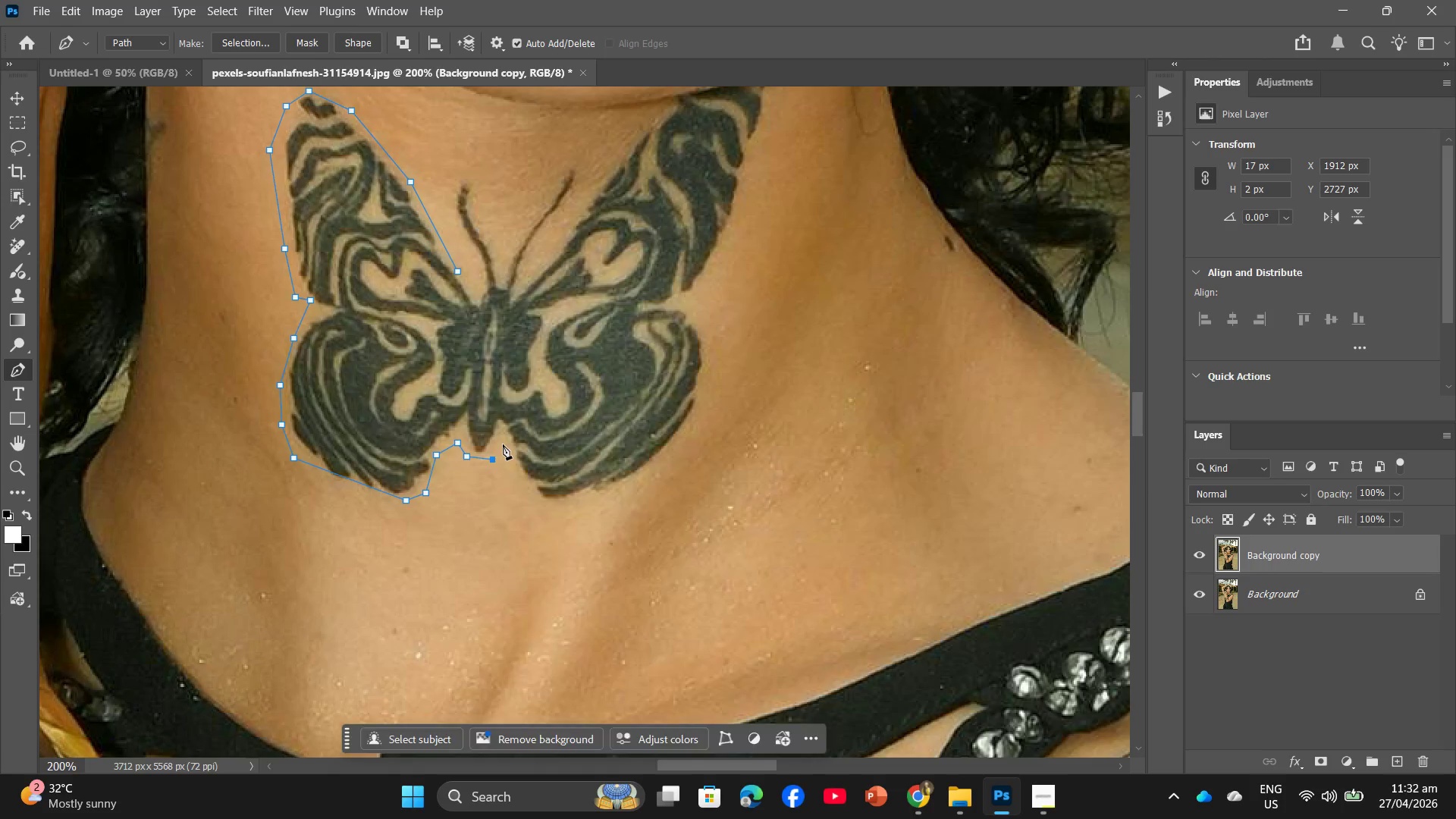 
triple_click([503, 444])
 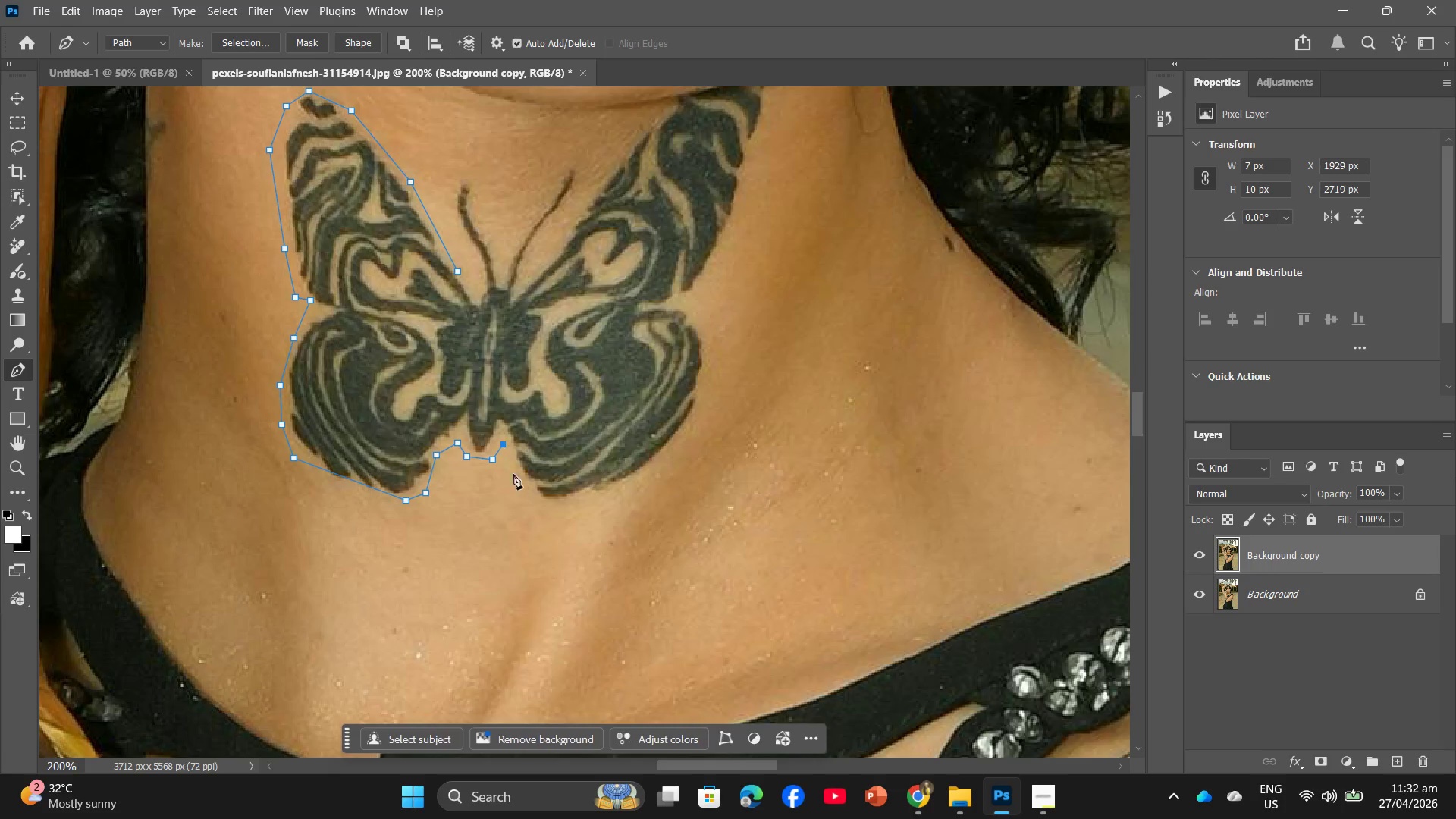 
left_click_drag(start_coordinate=[519, 488], to_coordinate=[521, 491])
 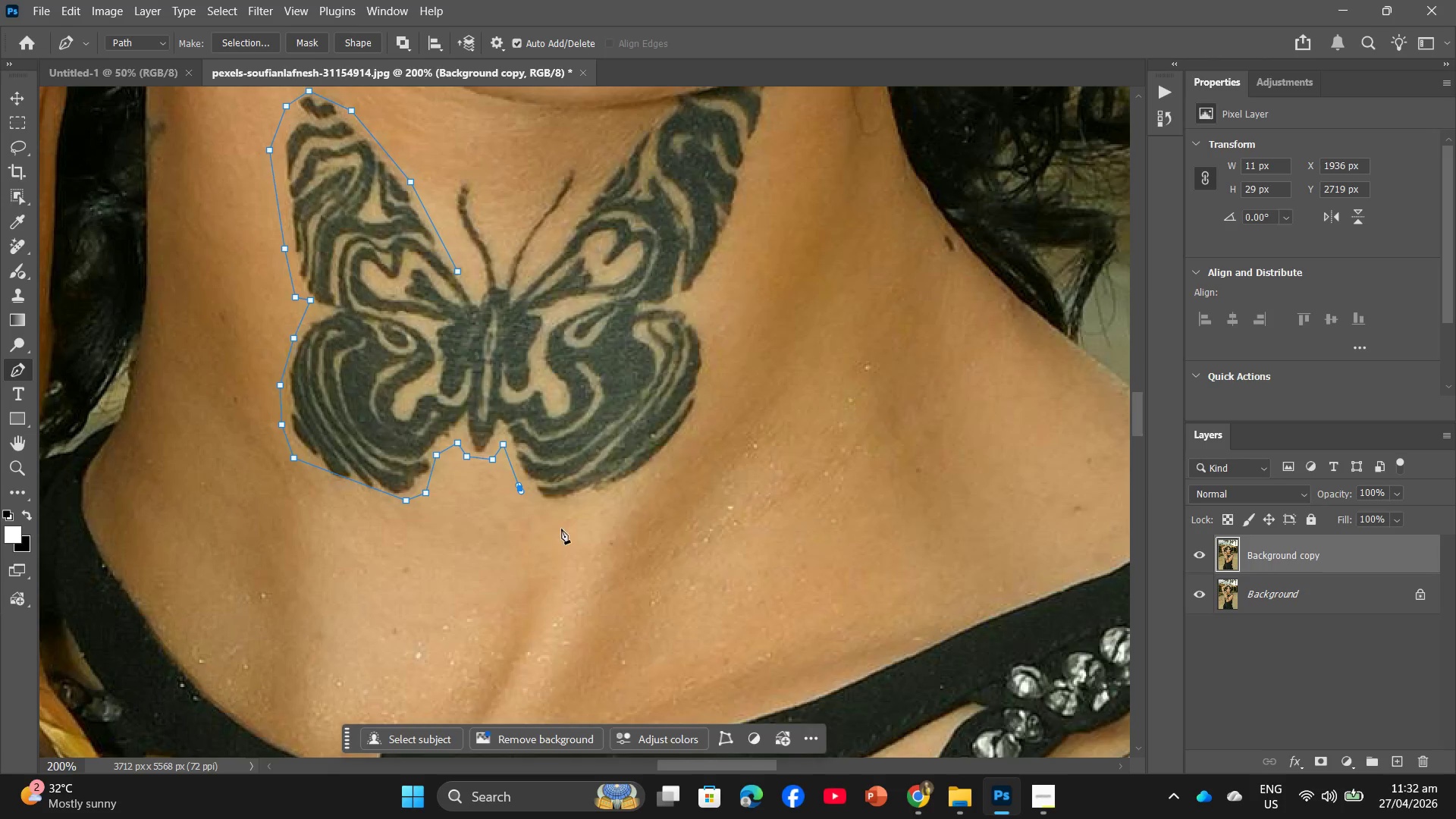 
triple_click([561, 529])
 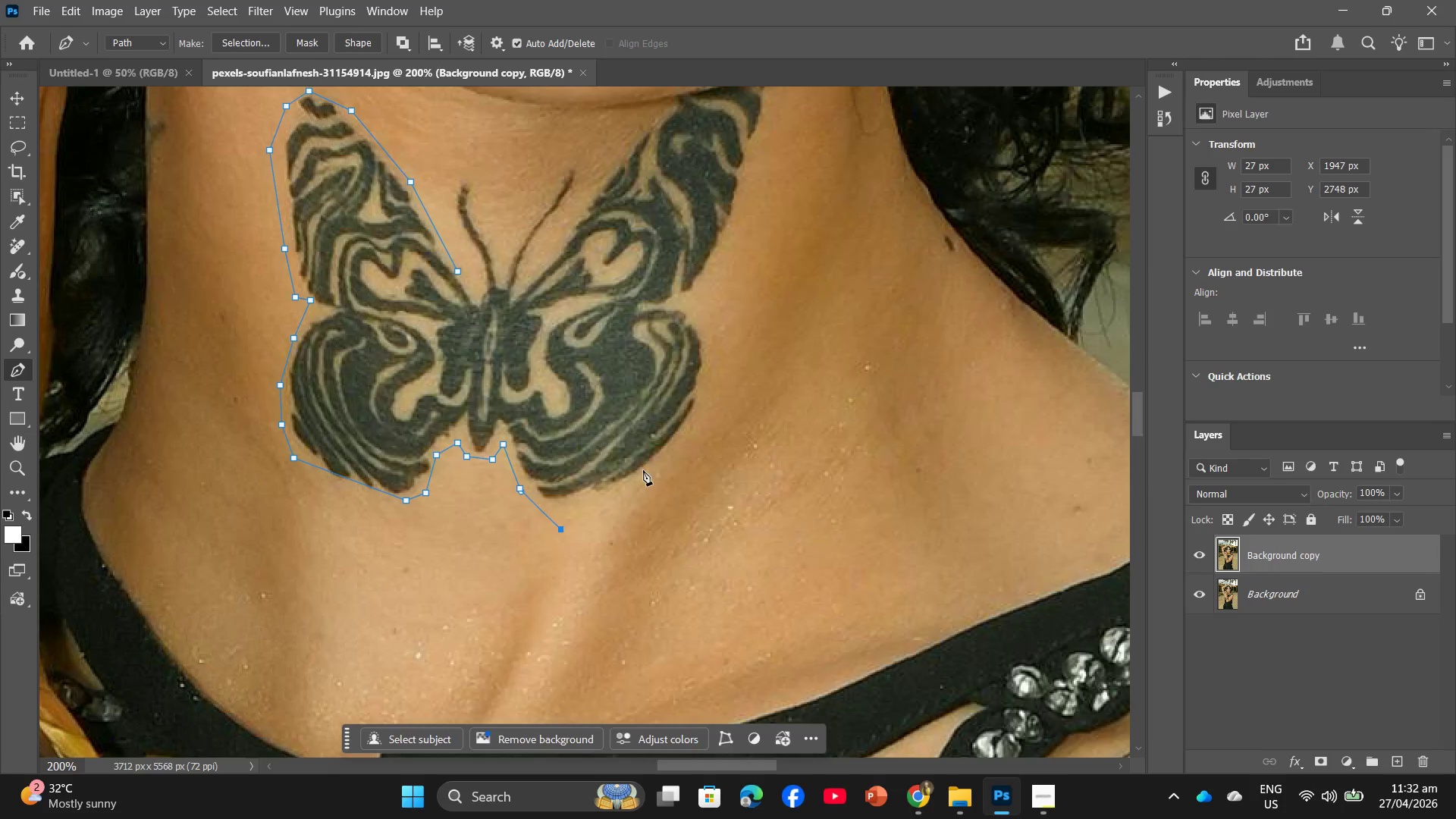 
left_click_drag(start_coordinate=[663, 463], to_coordinate=[670, 460])
 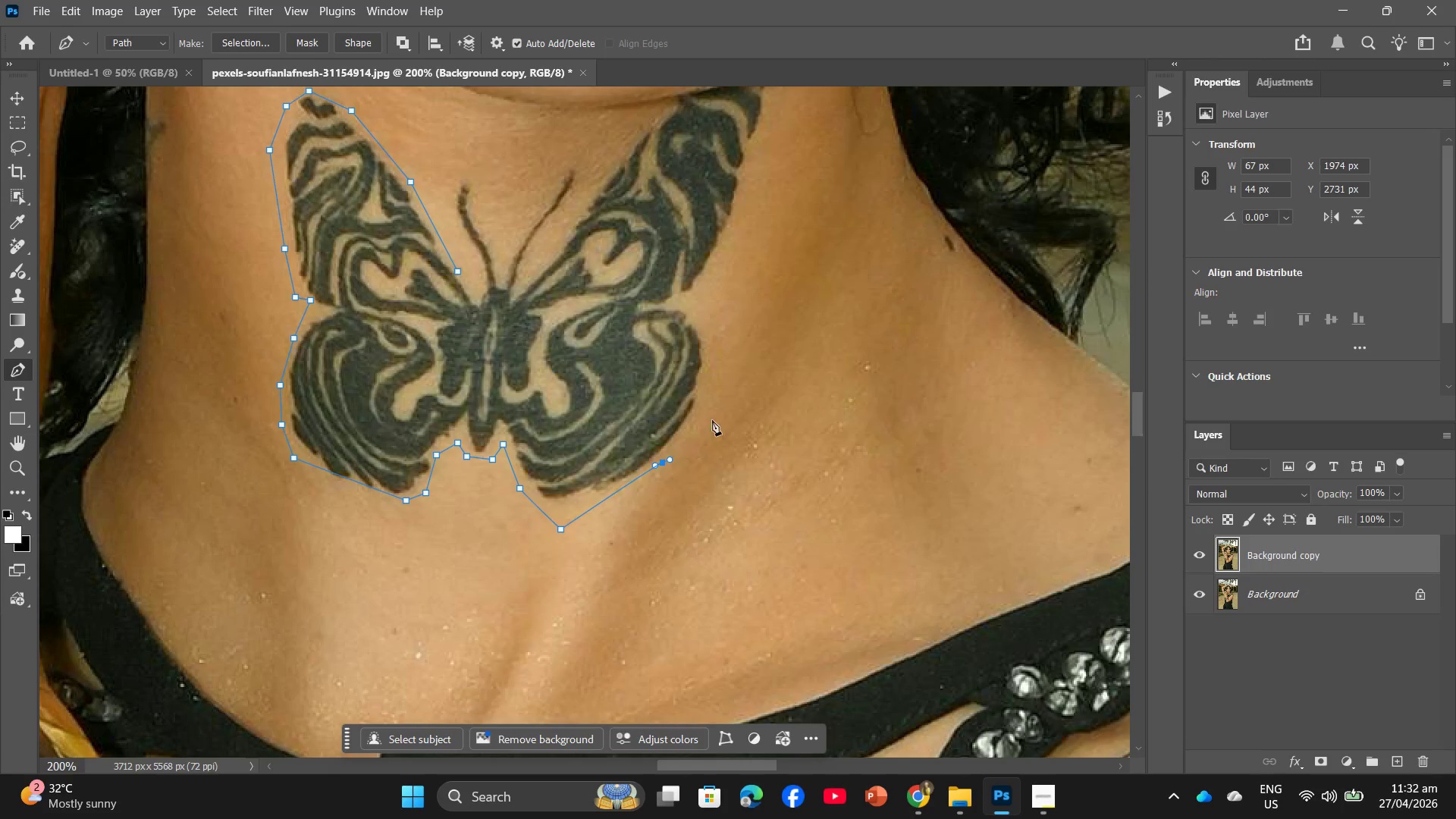 
left_click_drag(start_coordinate=[732, 384], to_coordinate=[736, 375])
 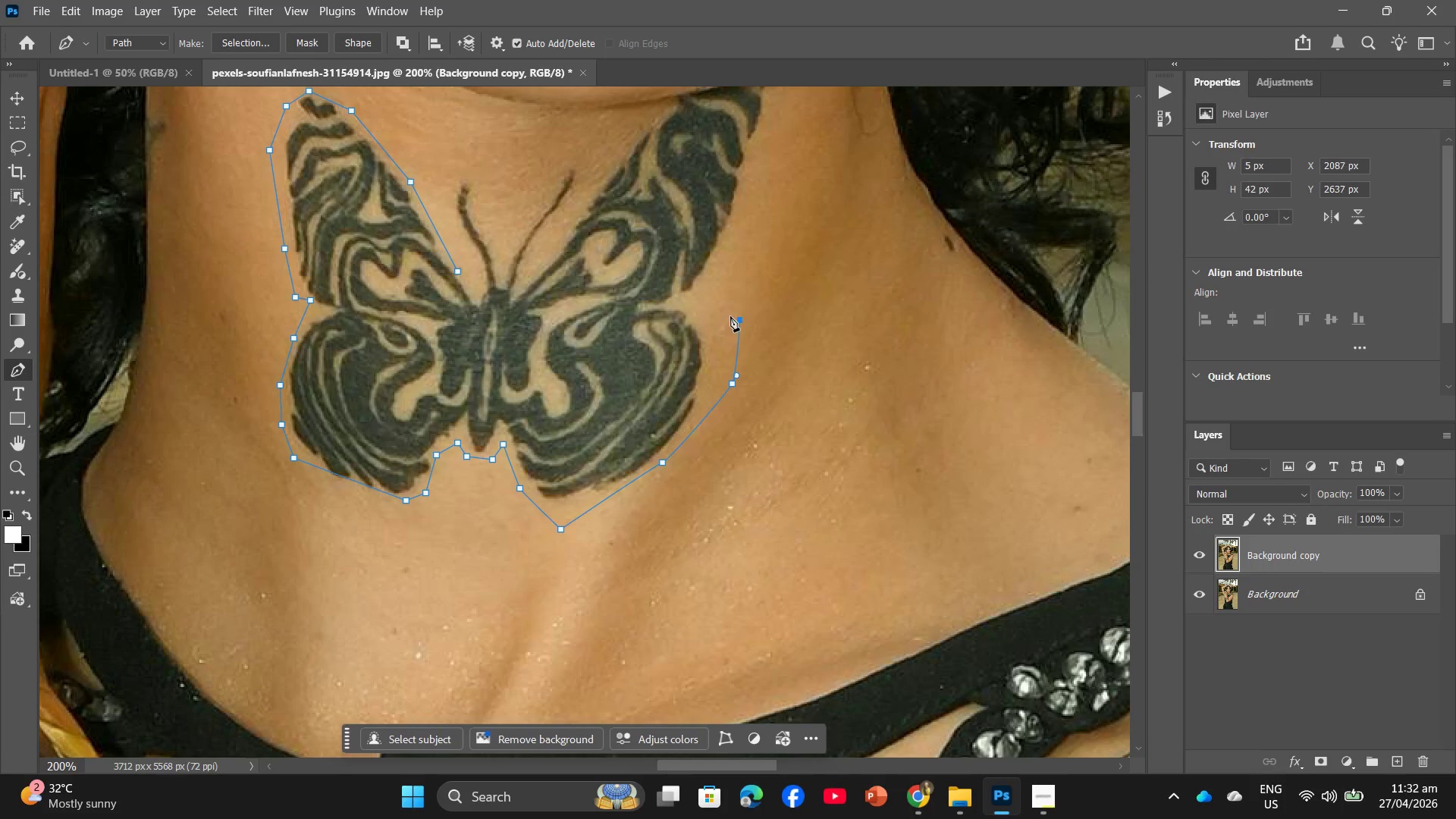 
left_click_drag(start_coordinate=[712, 309], to_coordinate=[697, 309])
 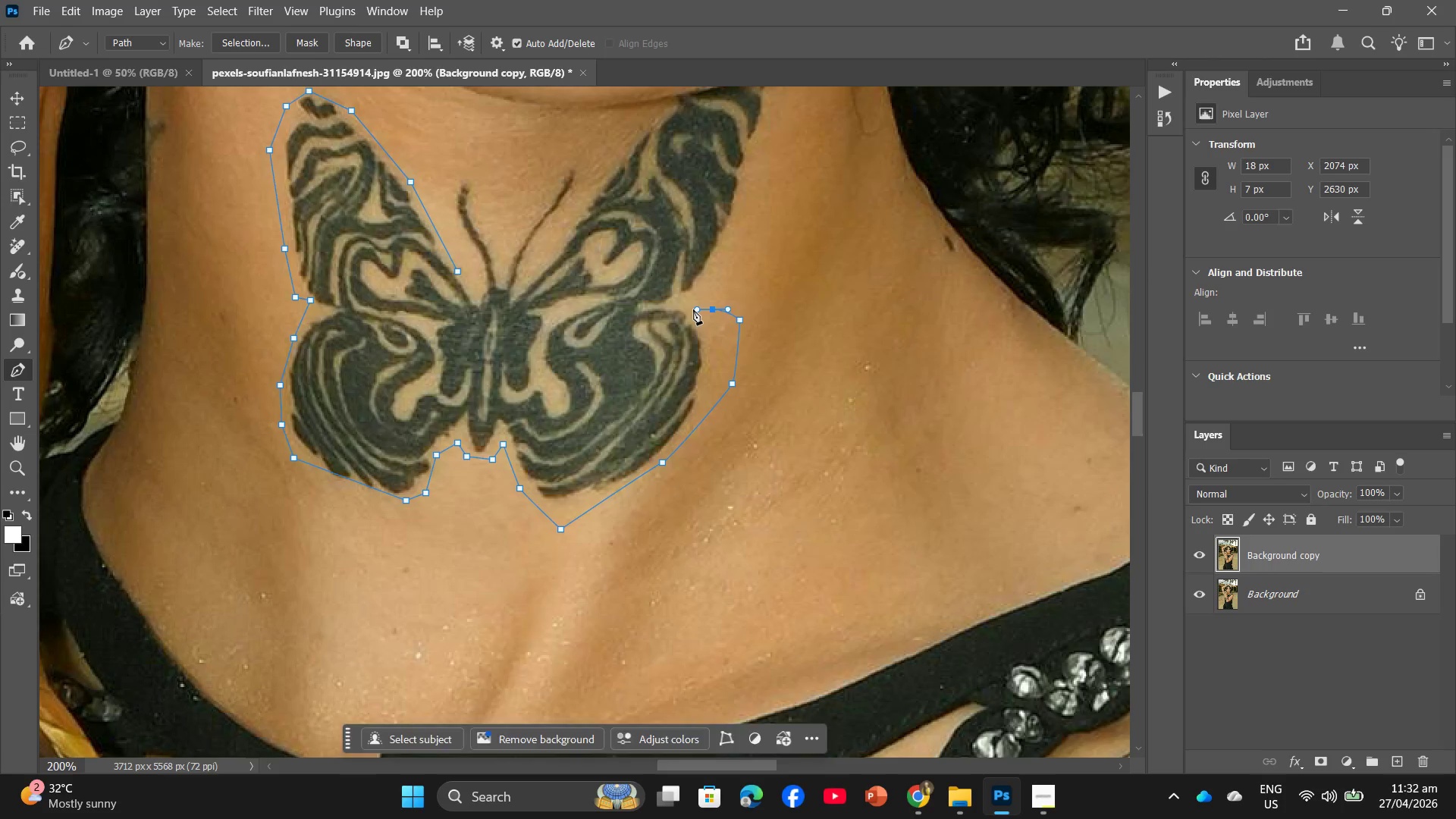 
triple_click([693, 309])
 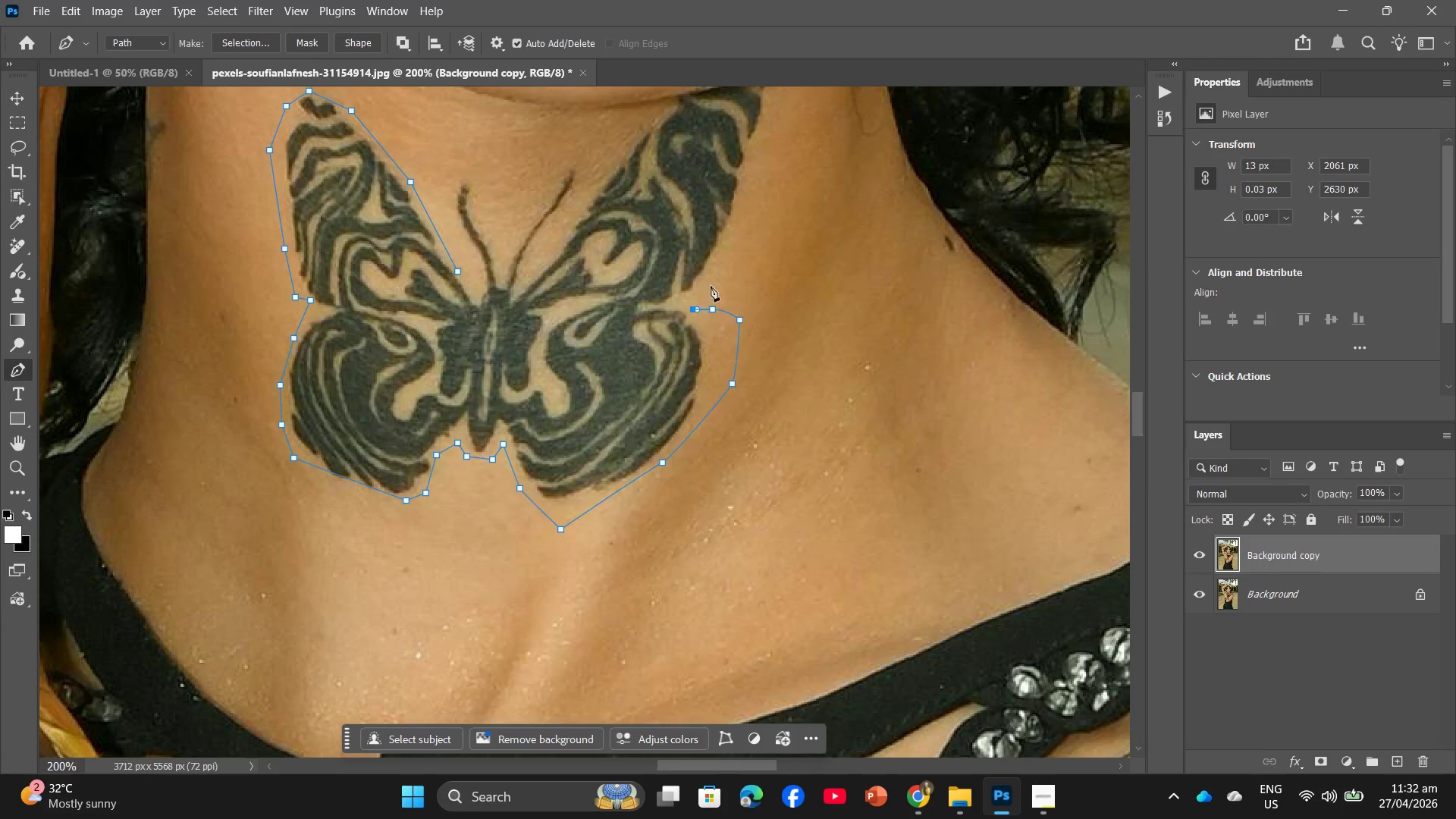 
left_click_drag(start_coordinate=[717, 242], to_coordinate=[718, 234])
 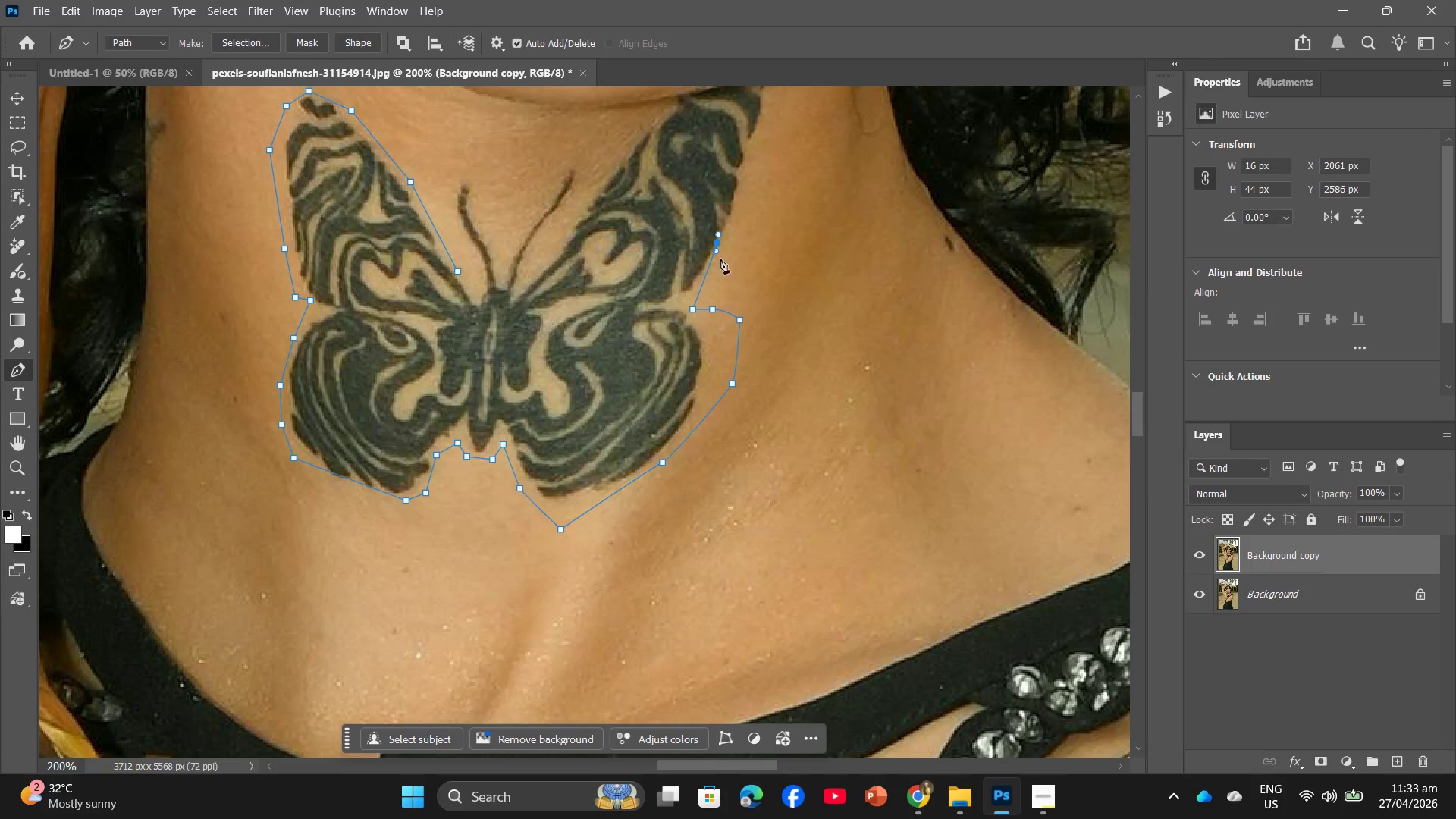 
key(Control+Z)
 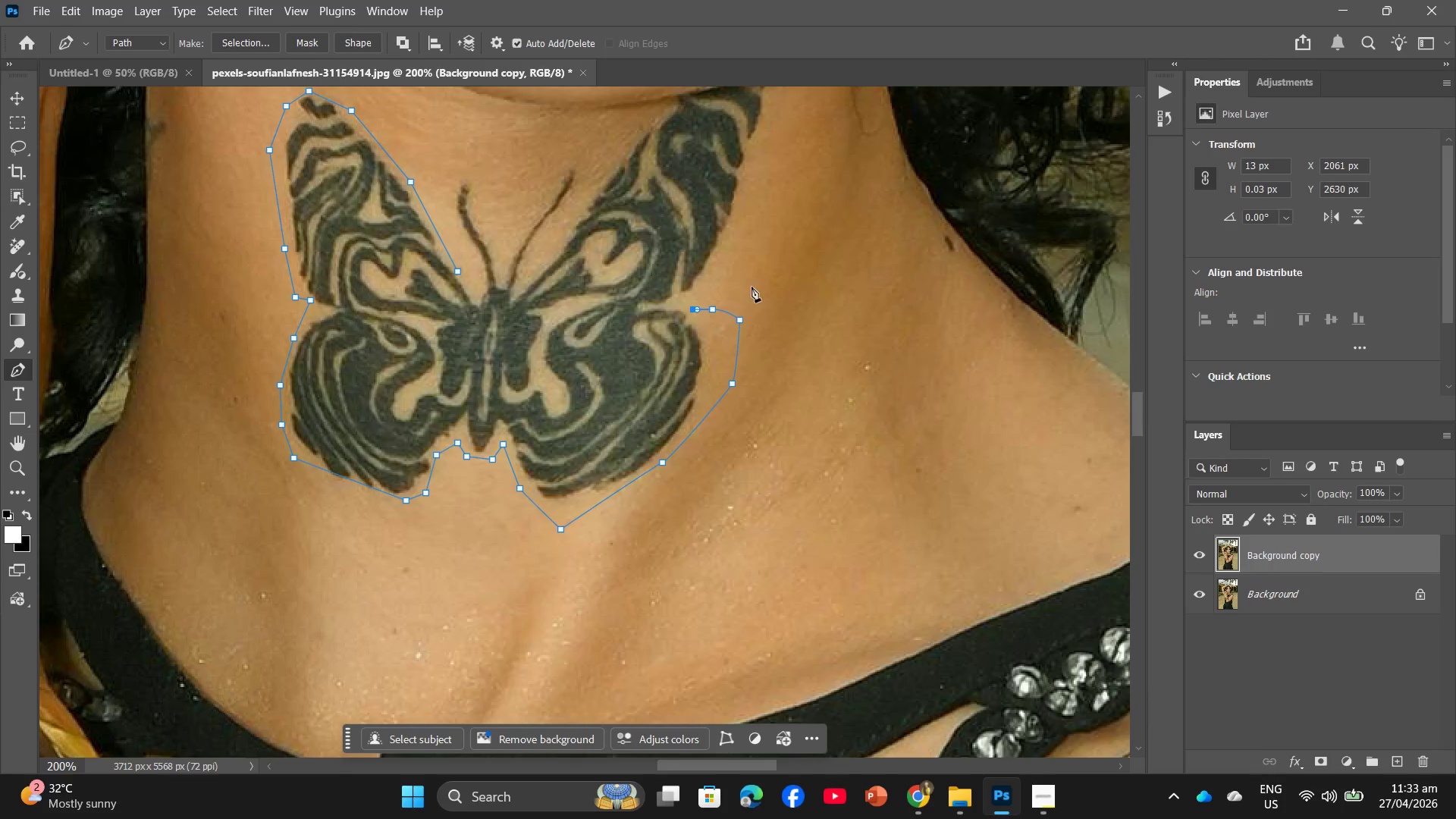 
scroll: coordinate [753, 285], scroll_direction: up, amount: 5.0
 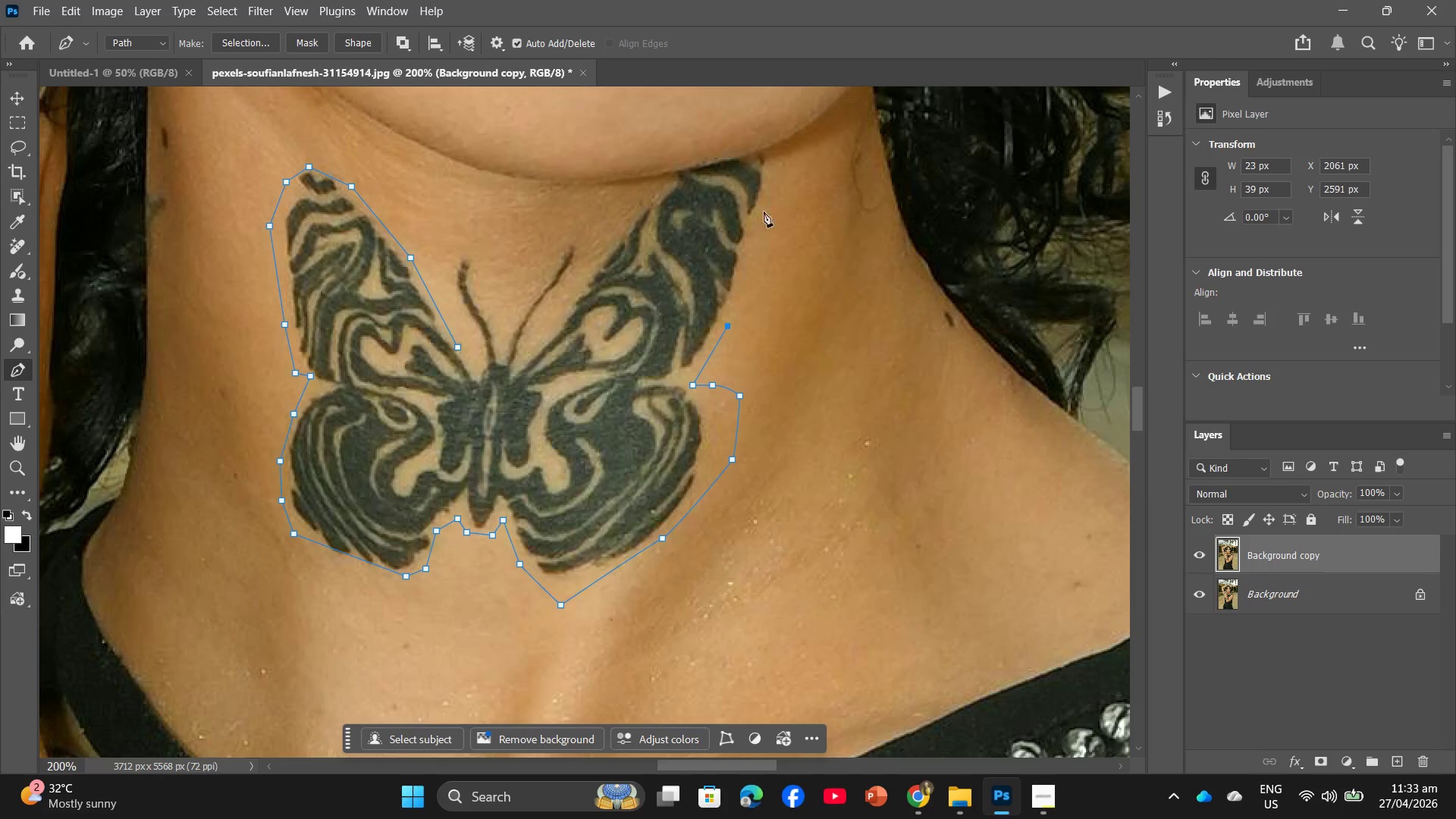 
double_click([764, 186])
 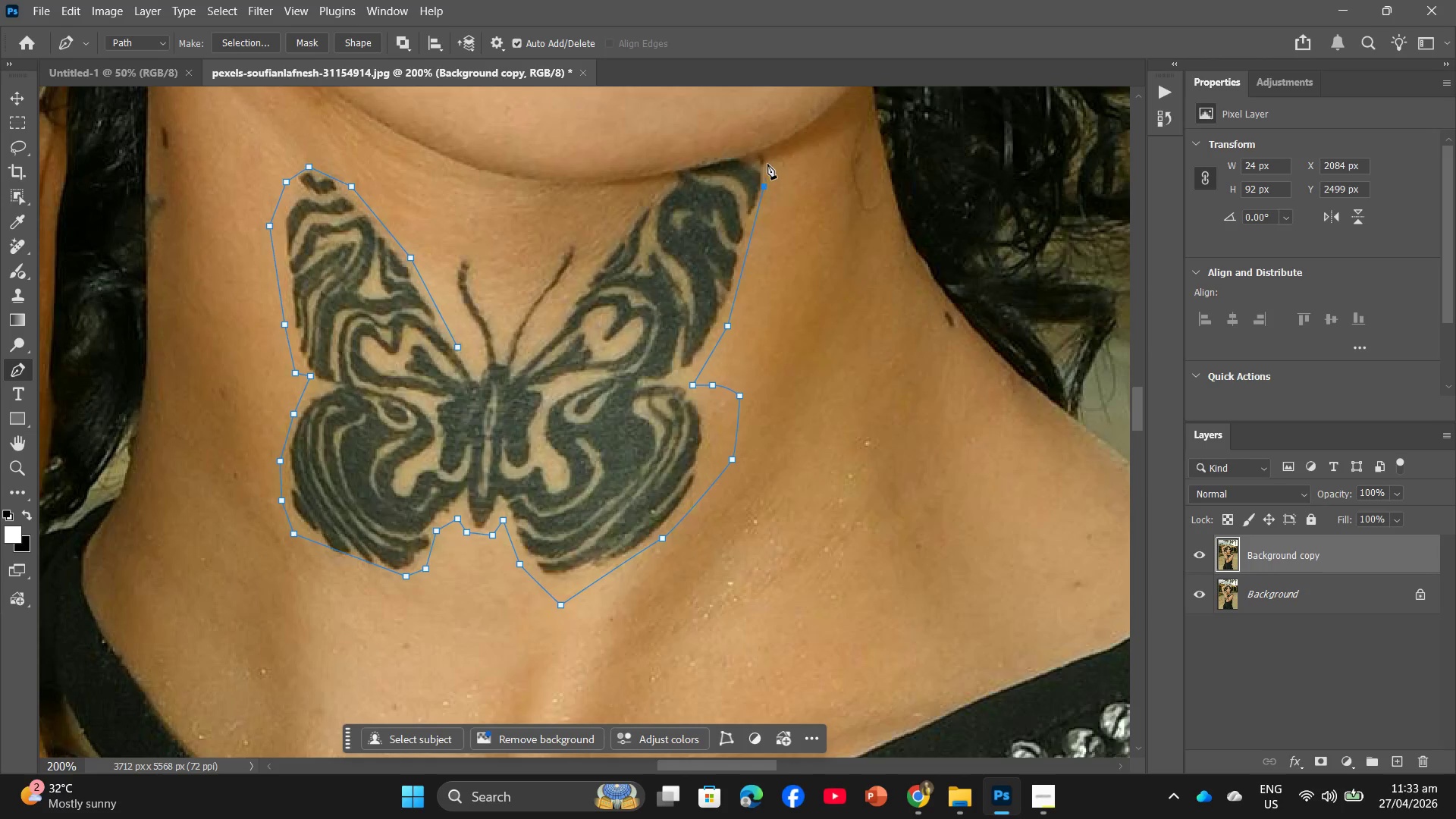 
left_click_drag(start_coordinate=[770, 156], to_coordinate=[771, 151])
 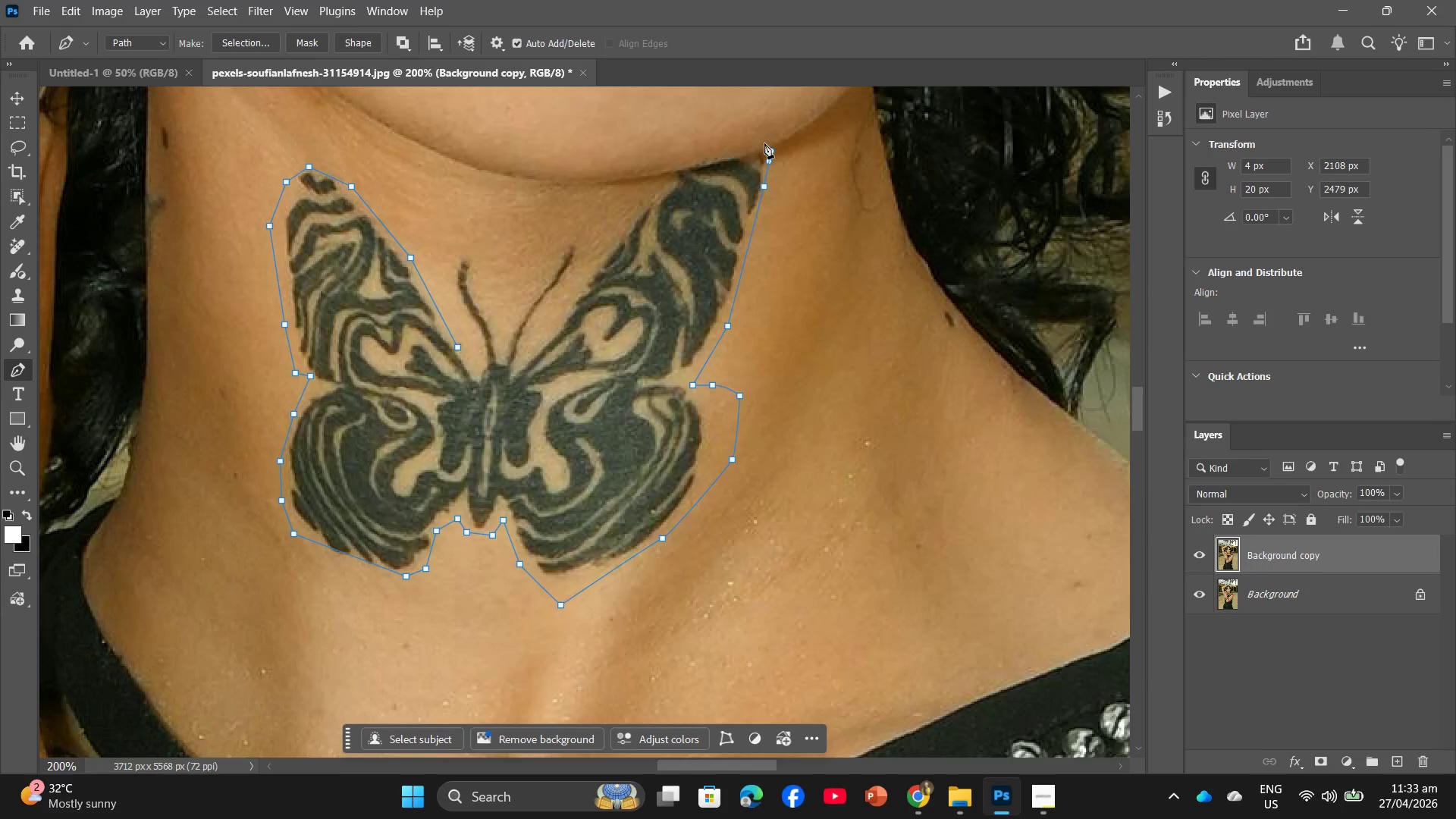 
left_click([760, 145])
 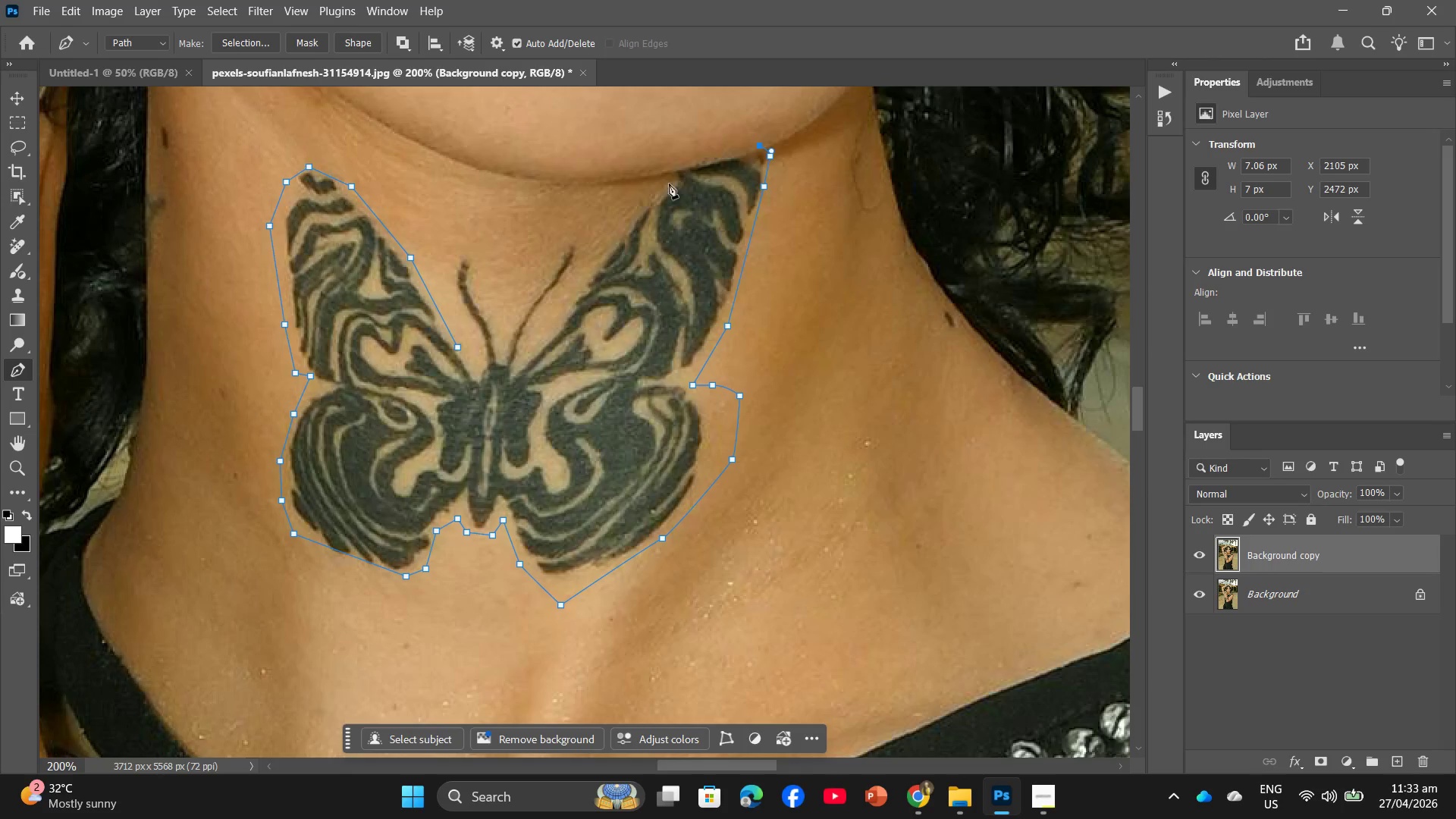 
left_click([656, 187])
 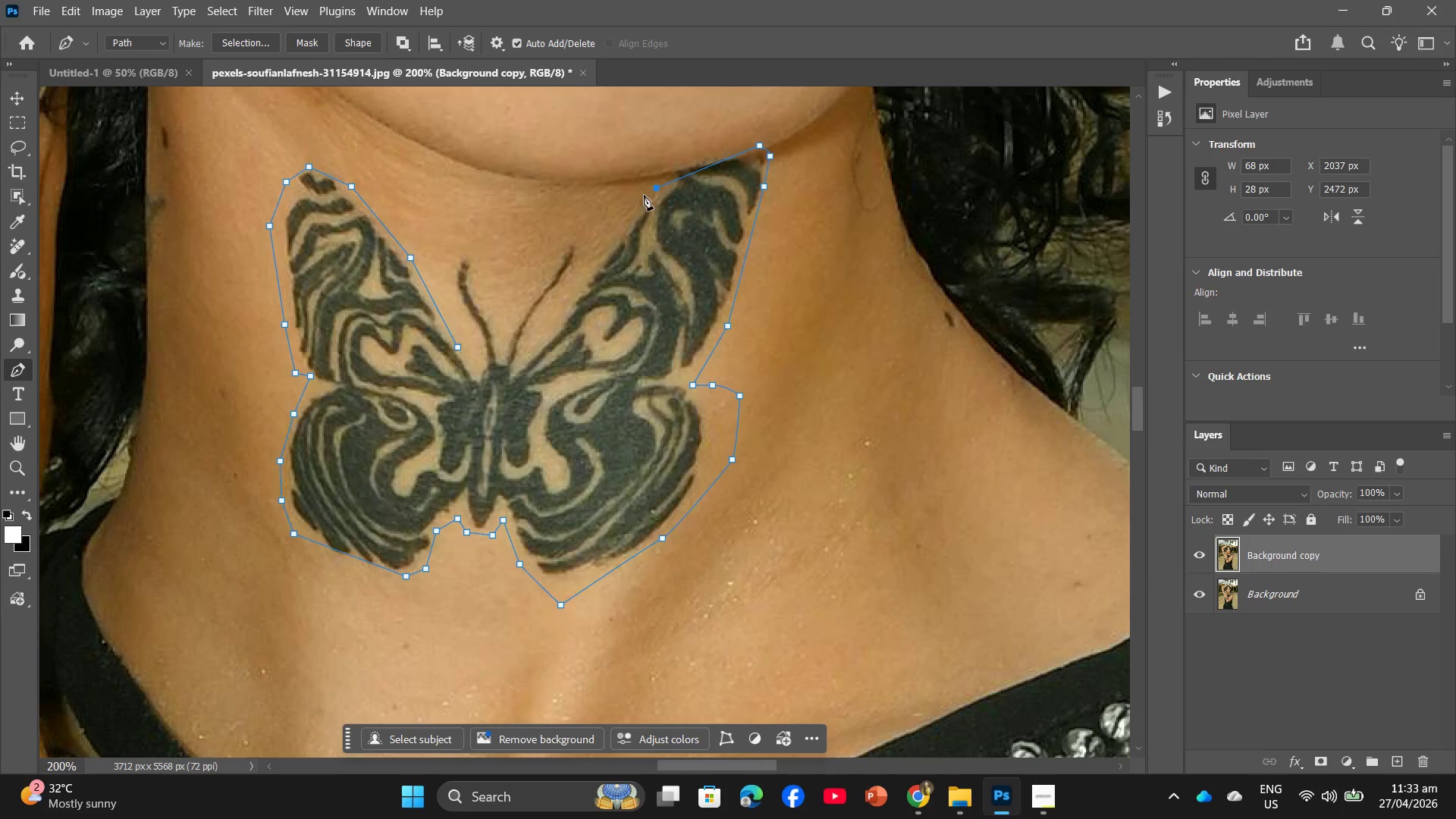 
key(Control+Z)
 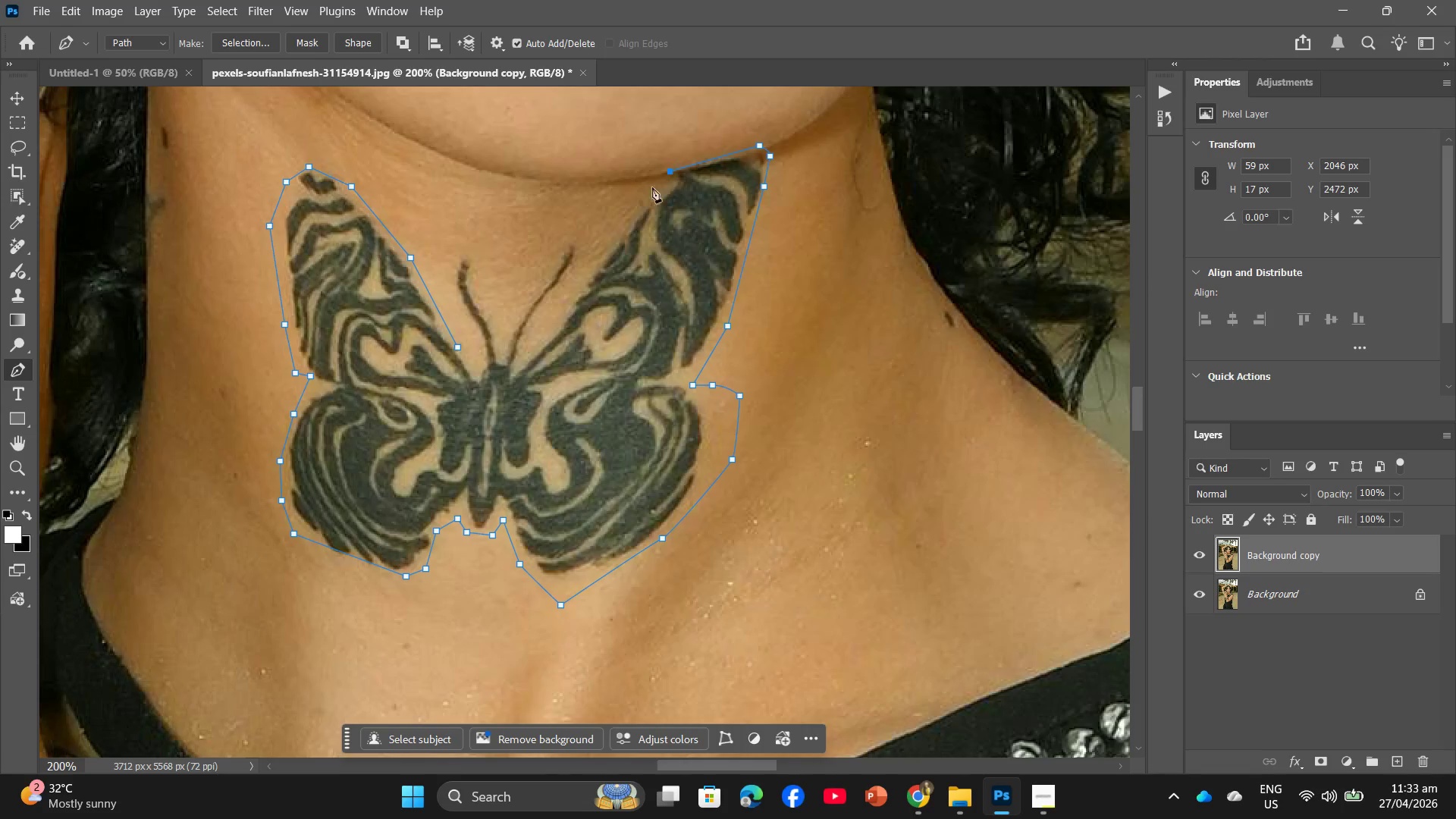 
double_click([642, 206])
 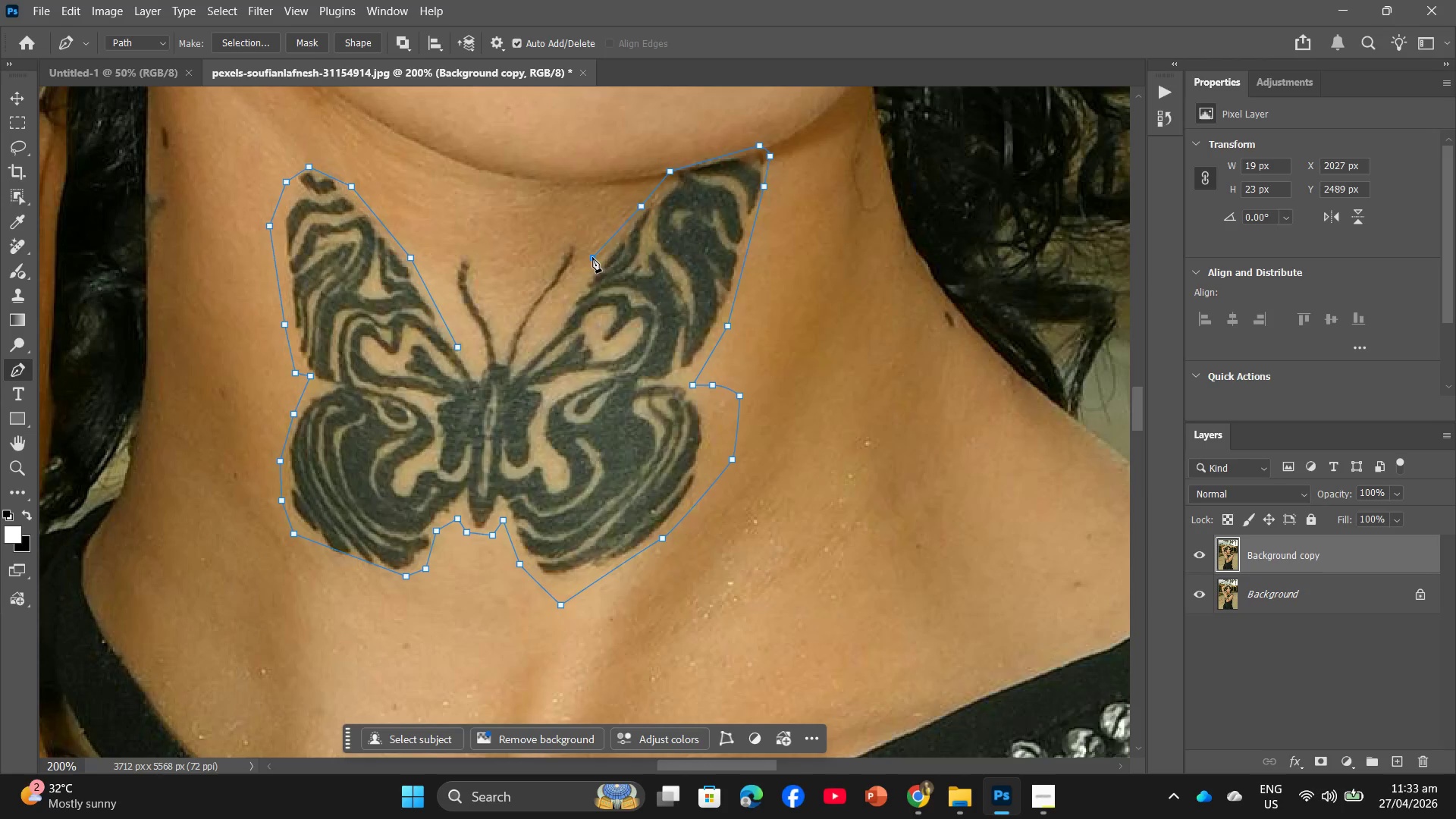 
double_click([580, 230])
 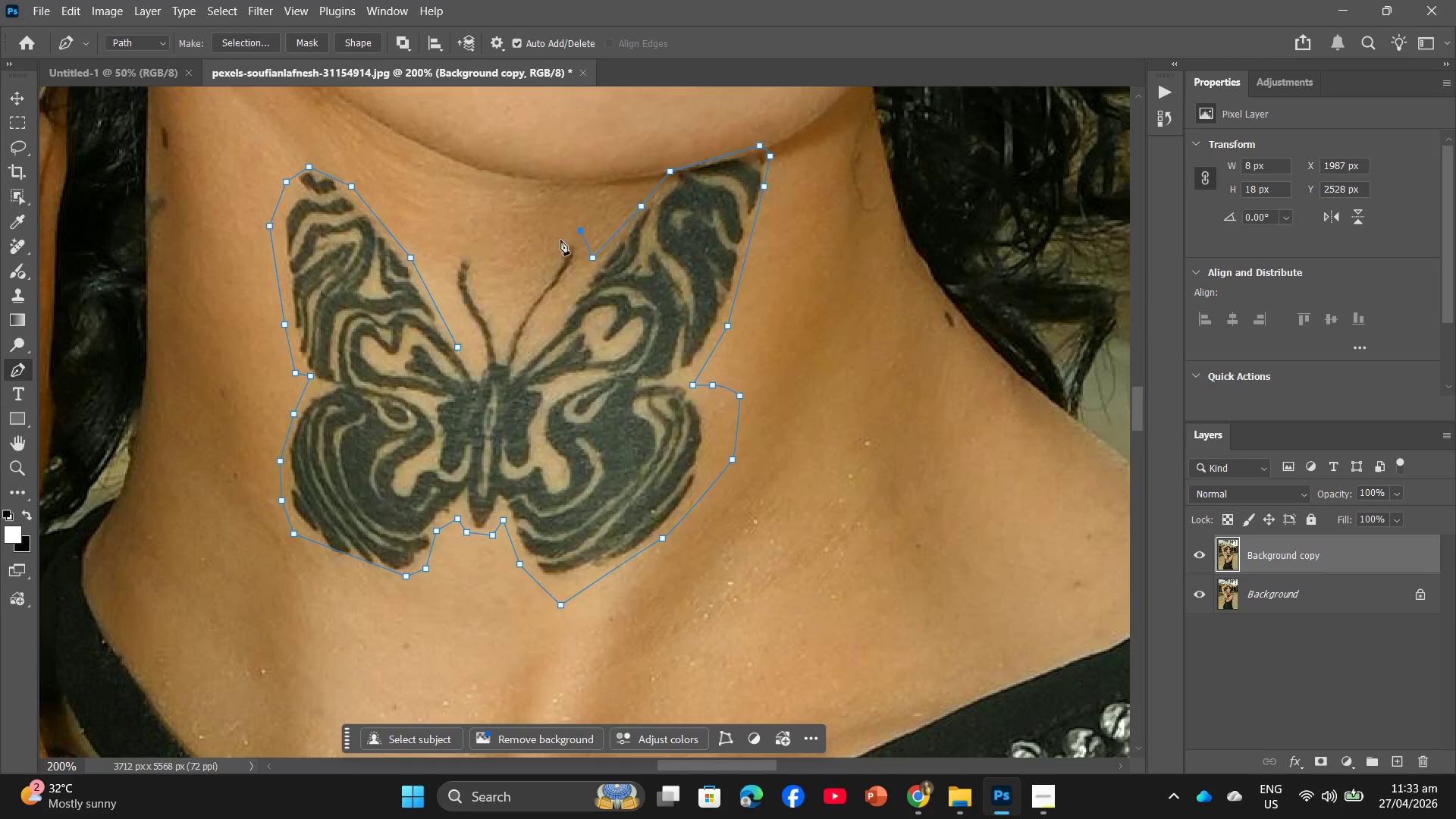 
left_click([550, 246])
 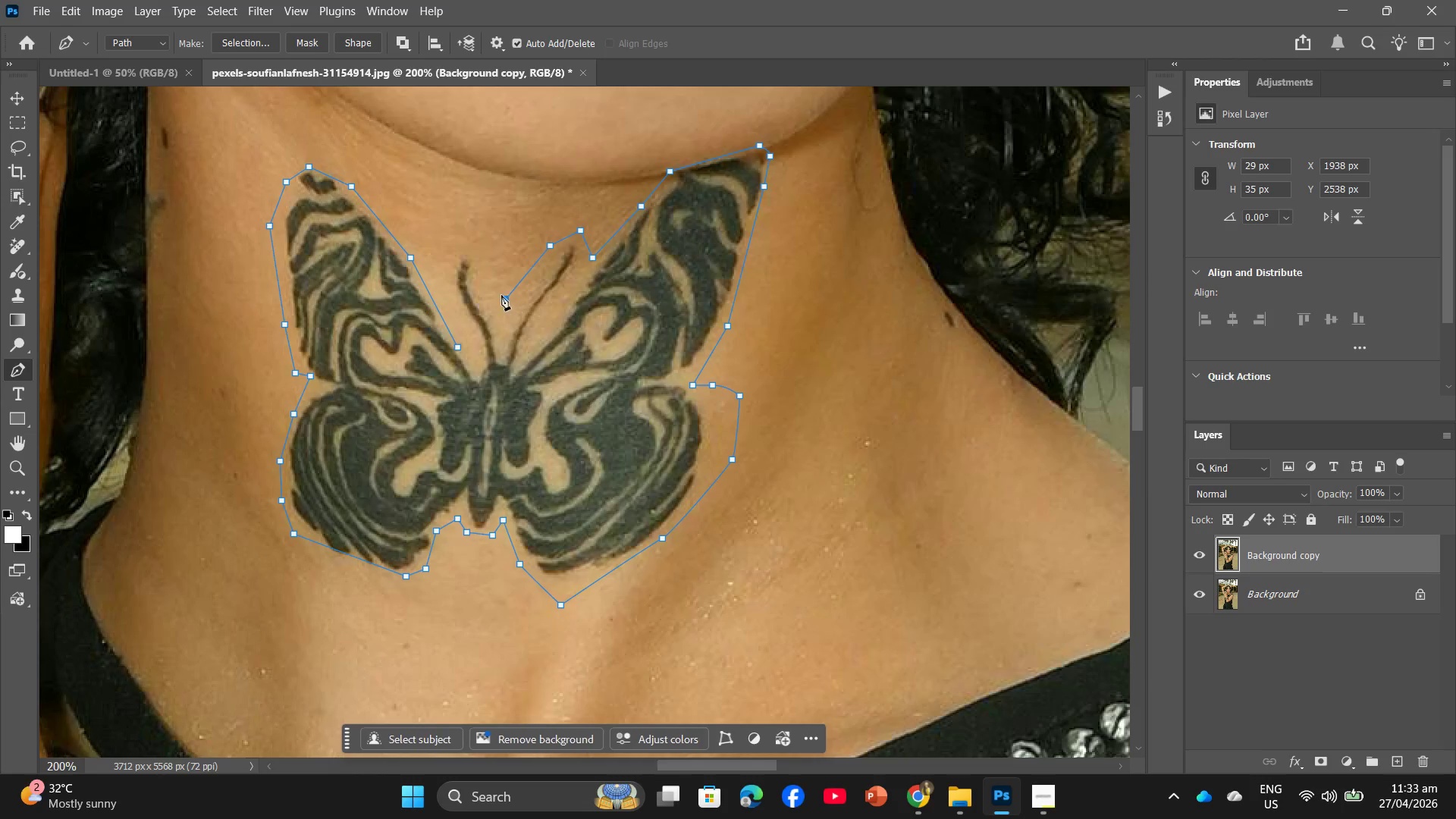 
triple_click([492, 269])
 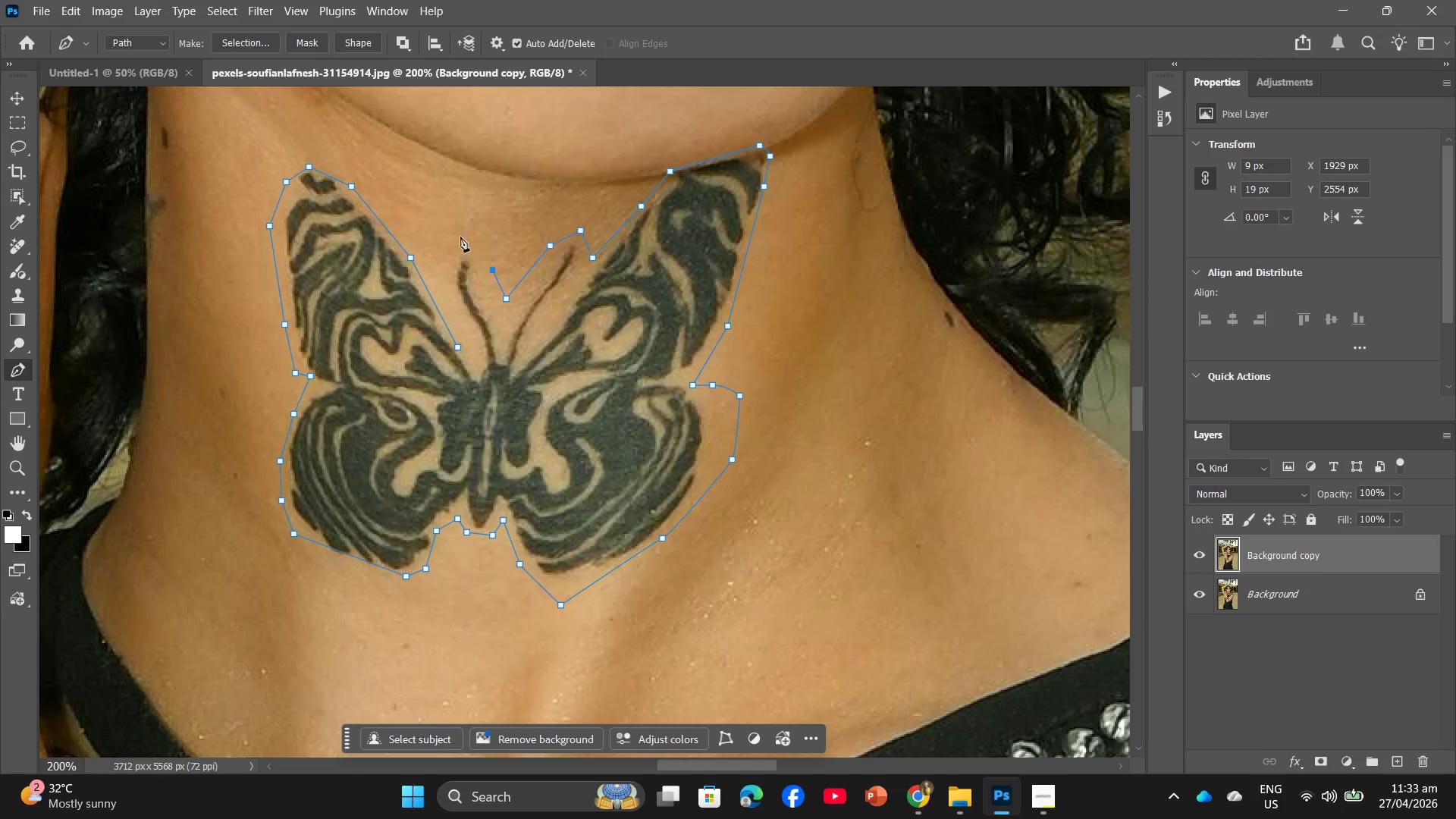 
left_click([460, 228])
 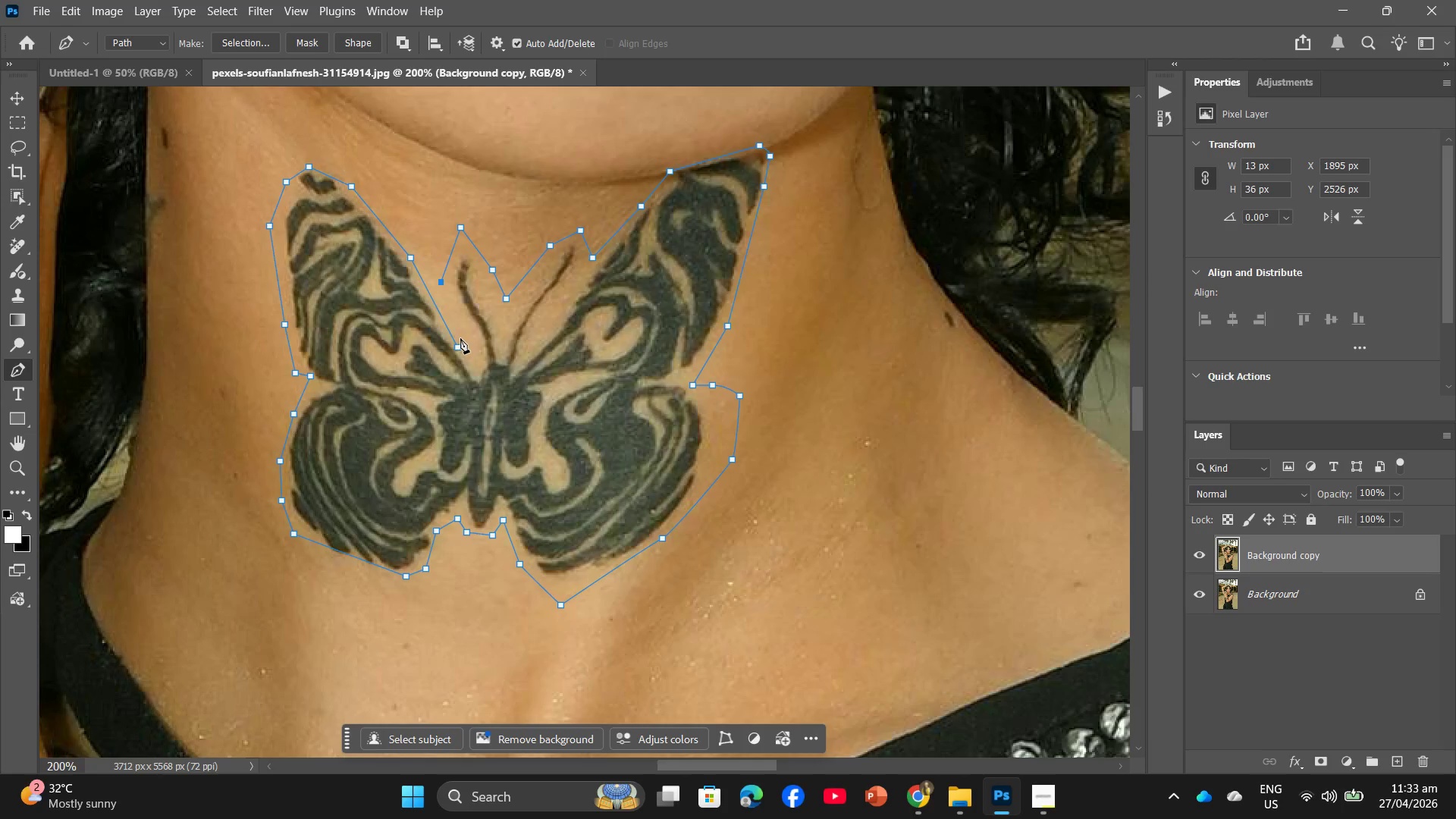 
left_click([459, 347])
 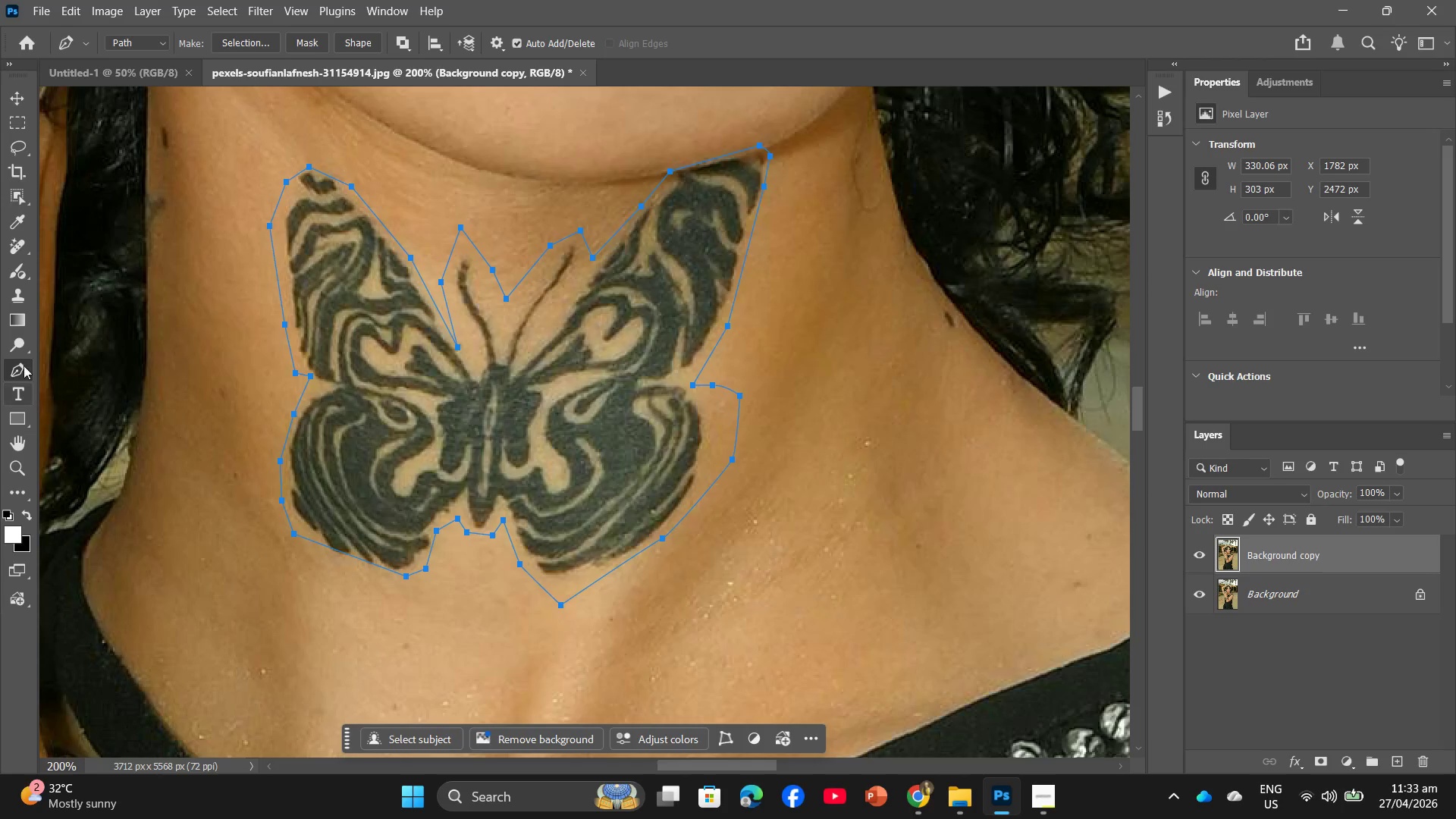 
left_click([23, 255])
 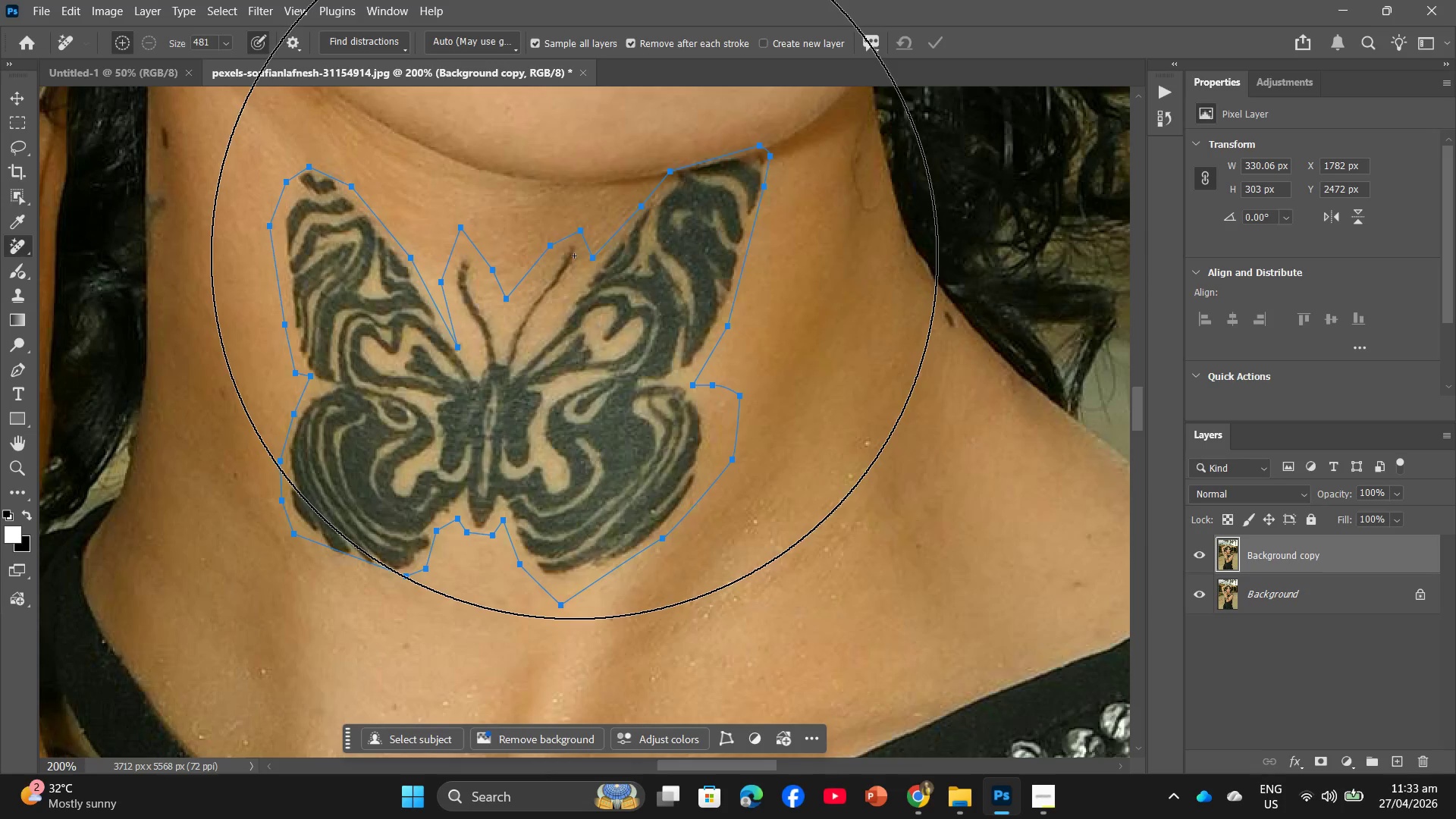 
left_click_drag(start_coordinate=[573, 254], to_coordinate=[826, 176])
 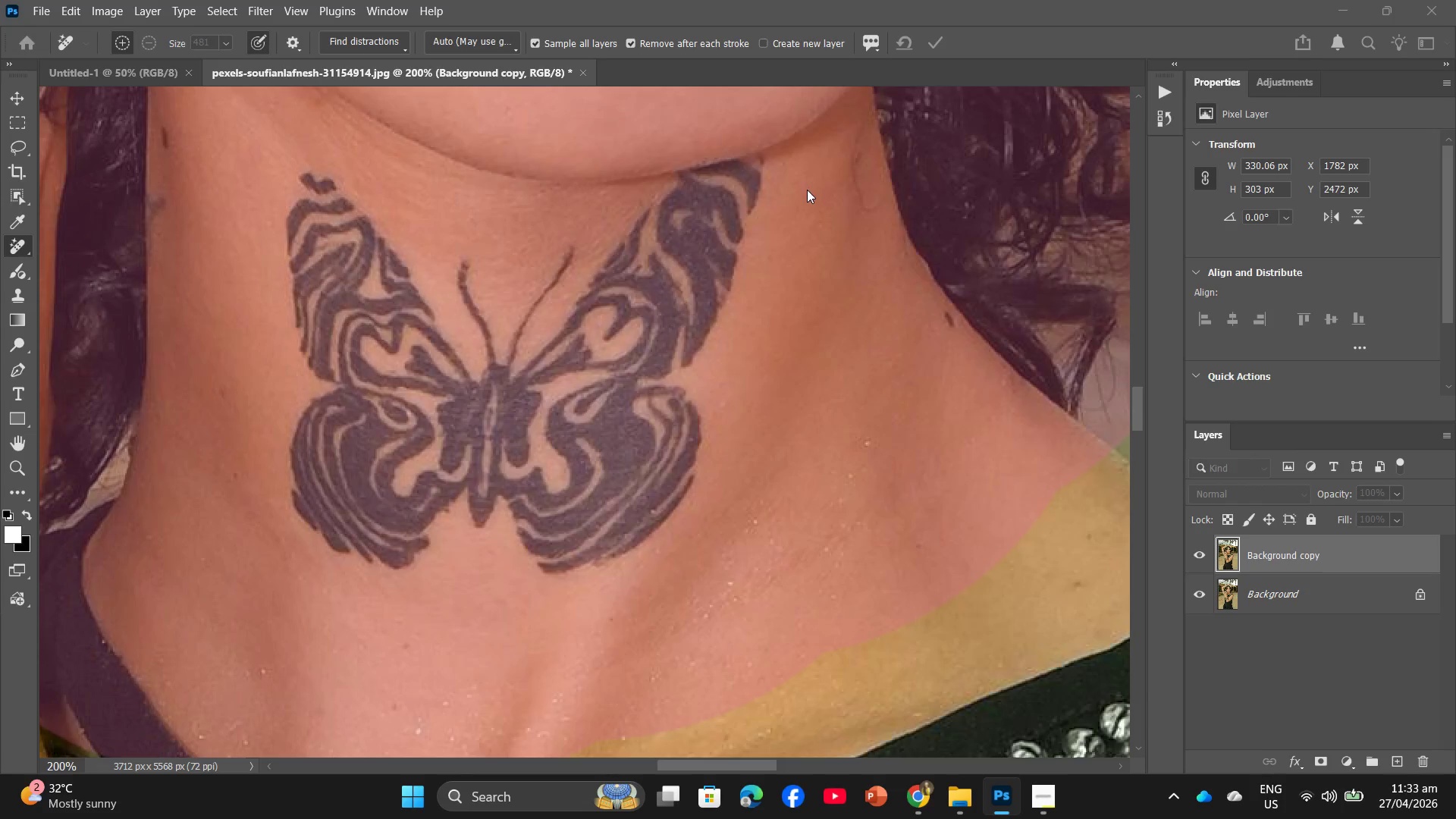 
key(Control+Z)
 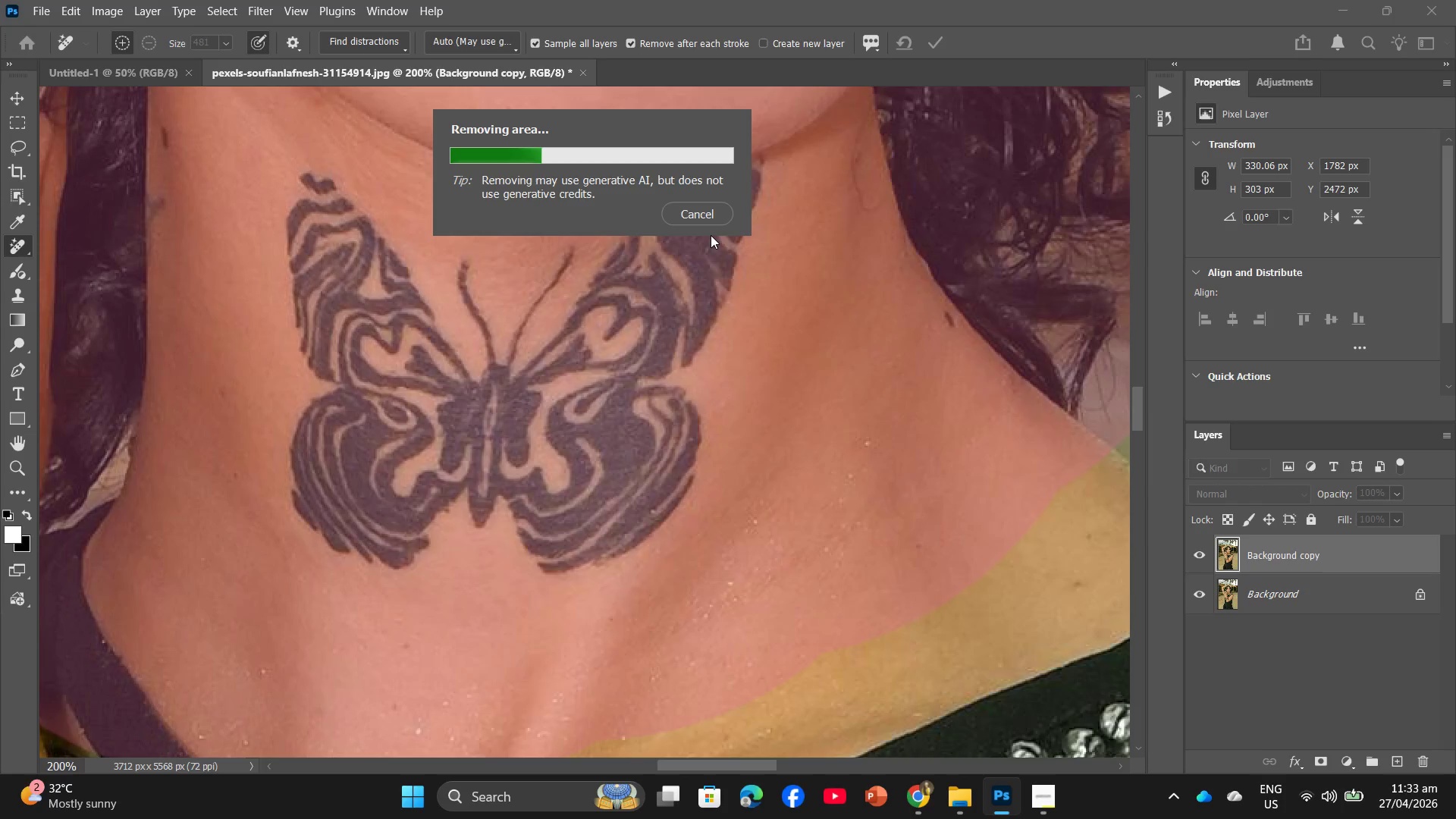 
left_click([711, 213])
 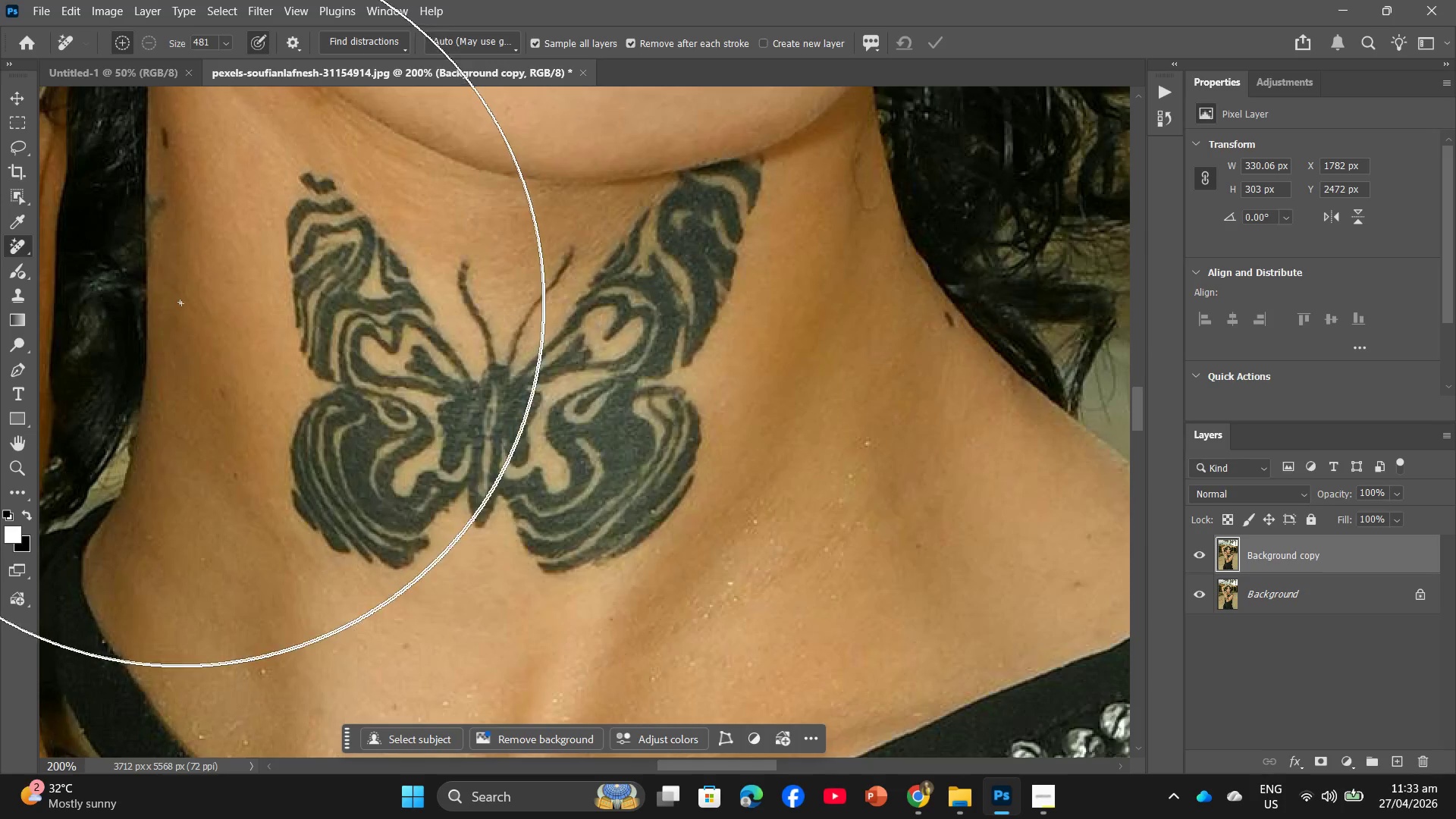 
key(Control+Z)
 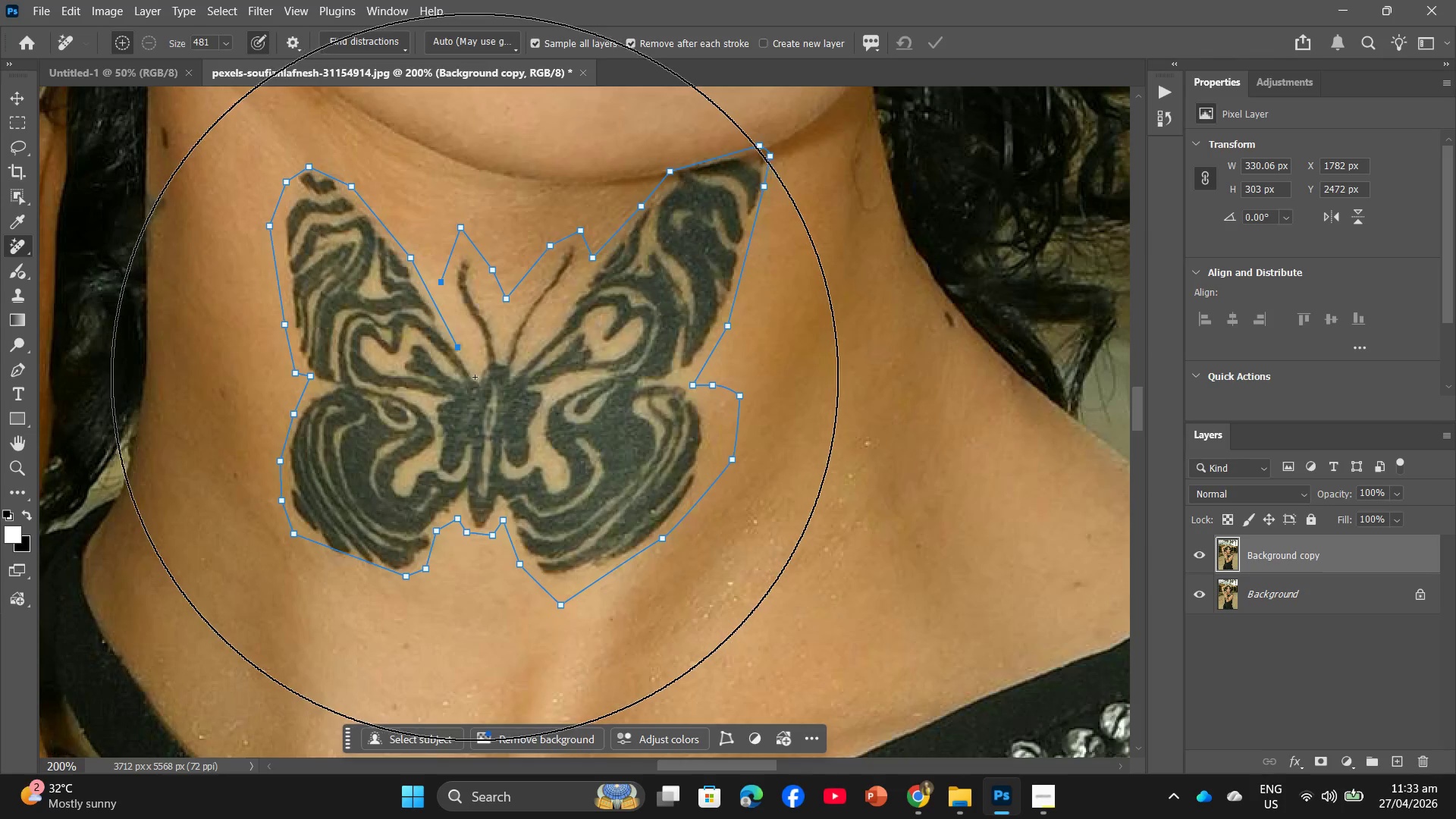 
right_click([479, 375])
 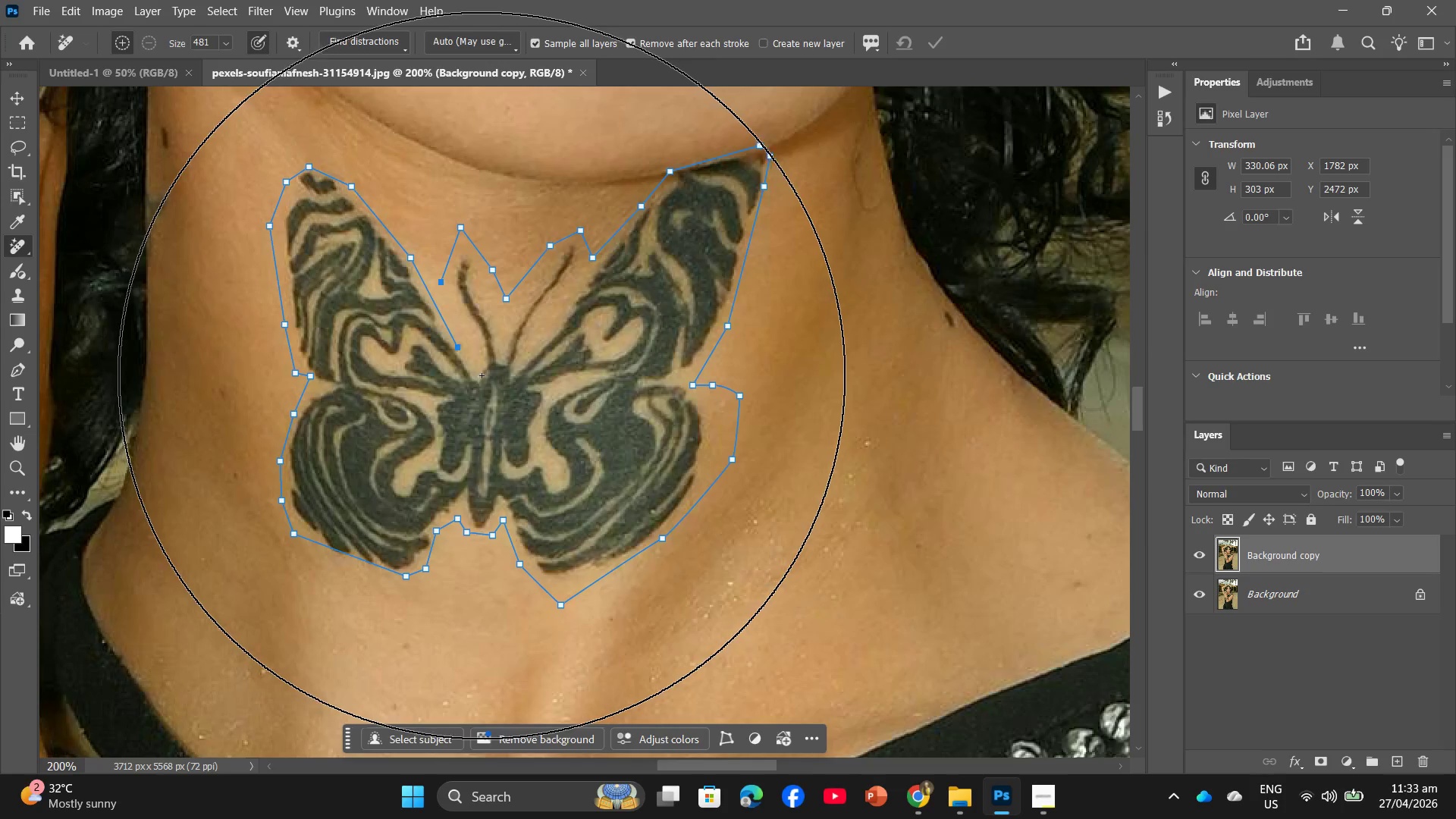 
right_click([547, 395])
 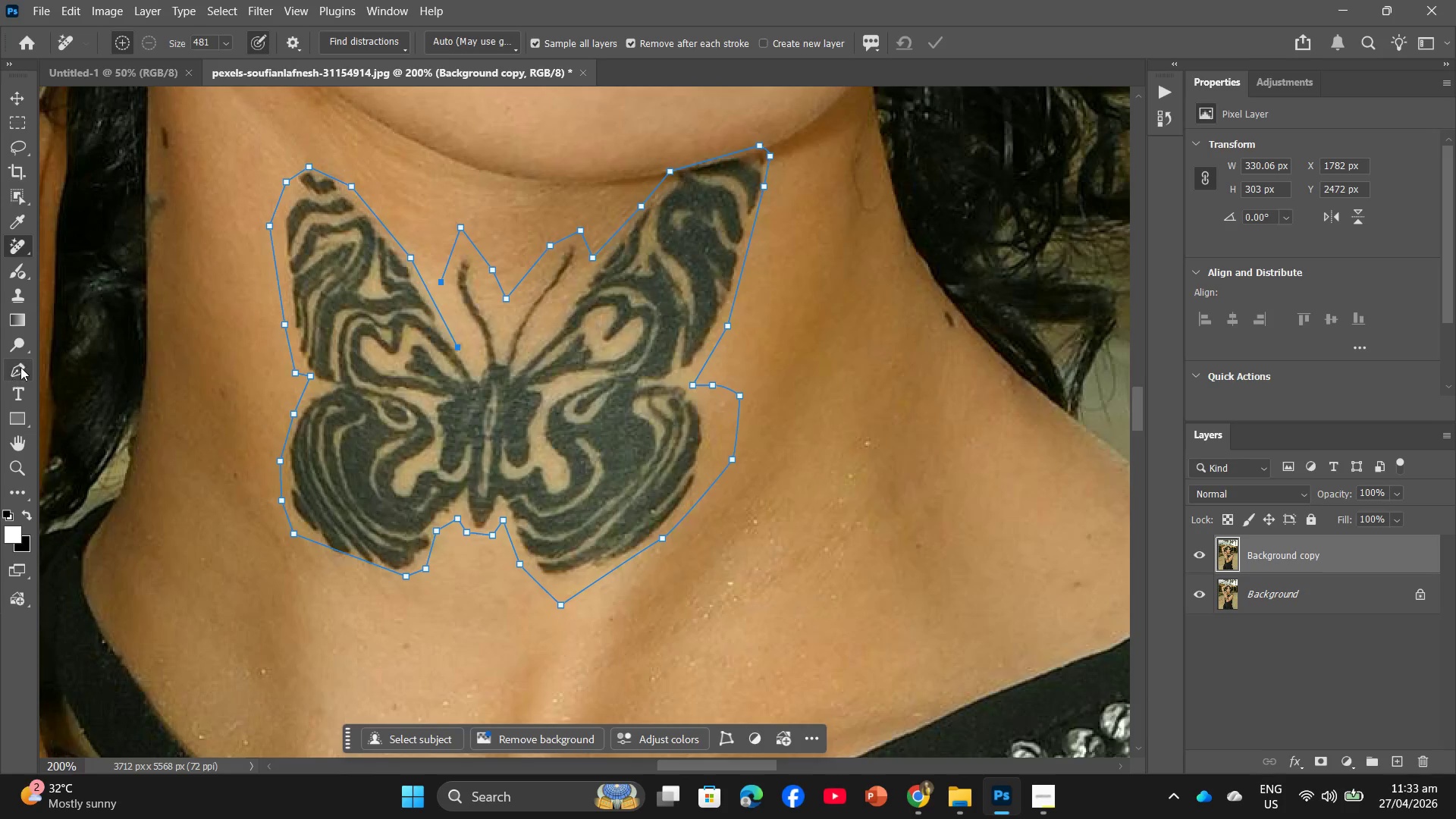 
left_click([36, 366])
 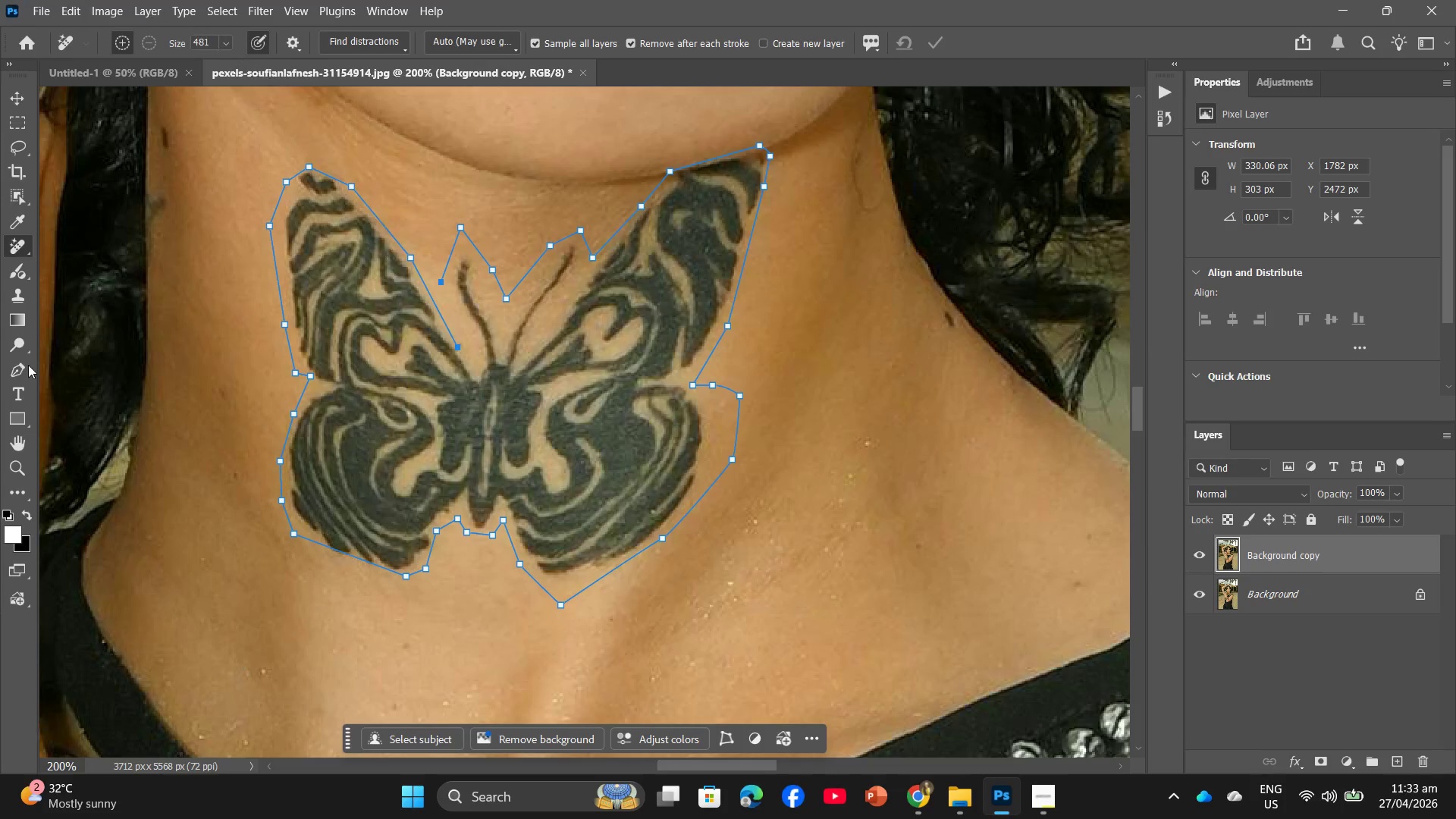 
left_click([28, 365])
 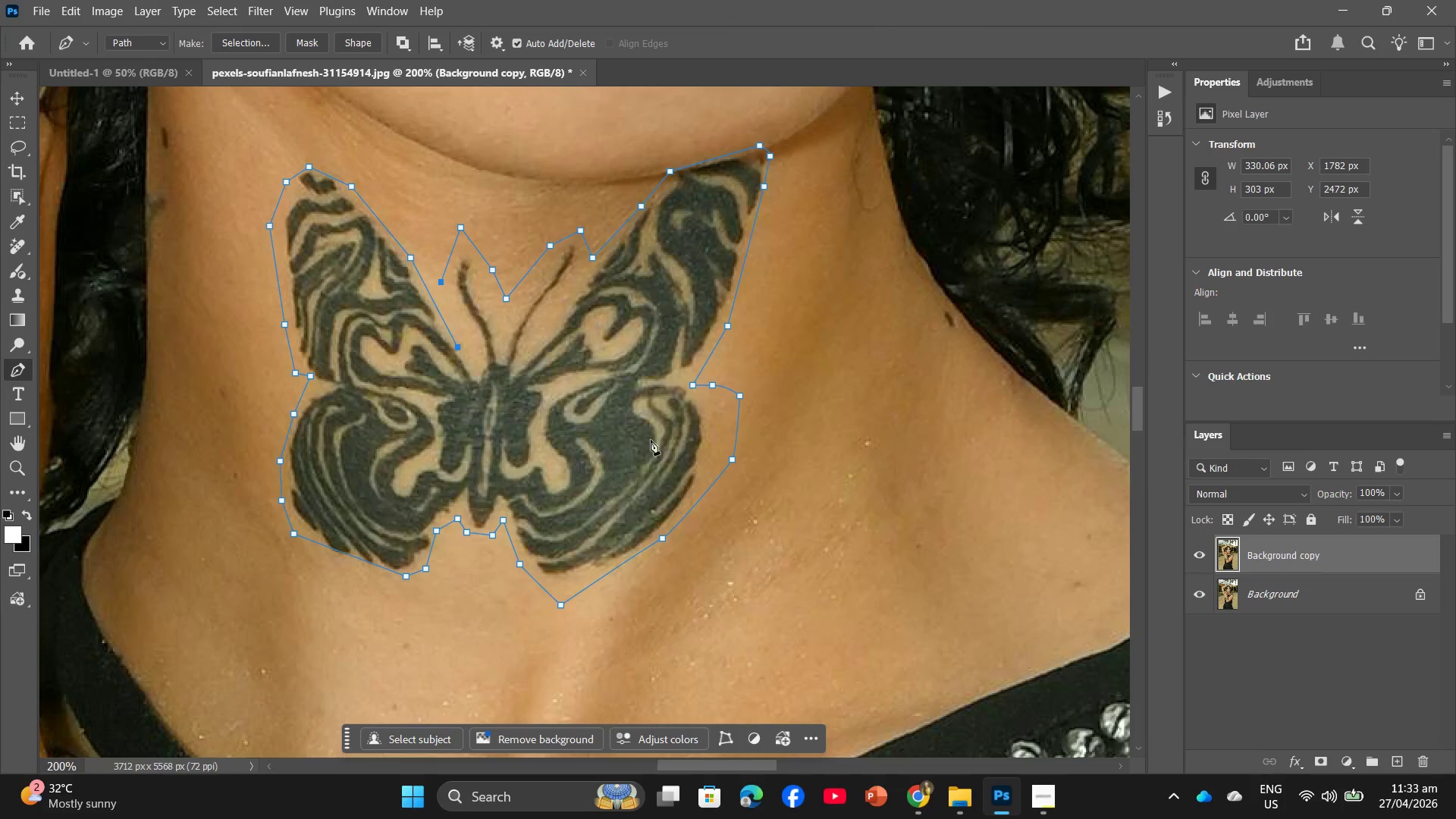 
right_click([670, 442])
 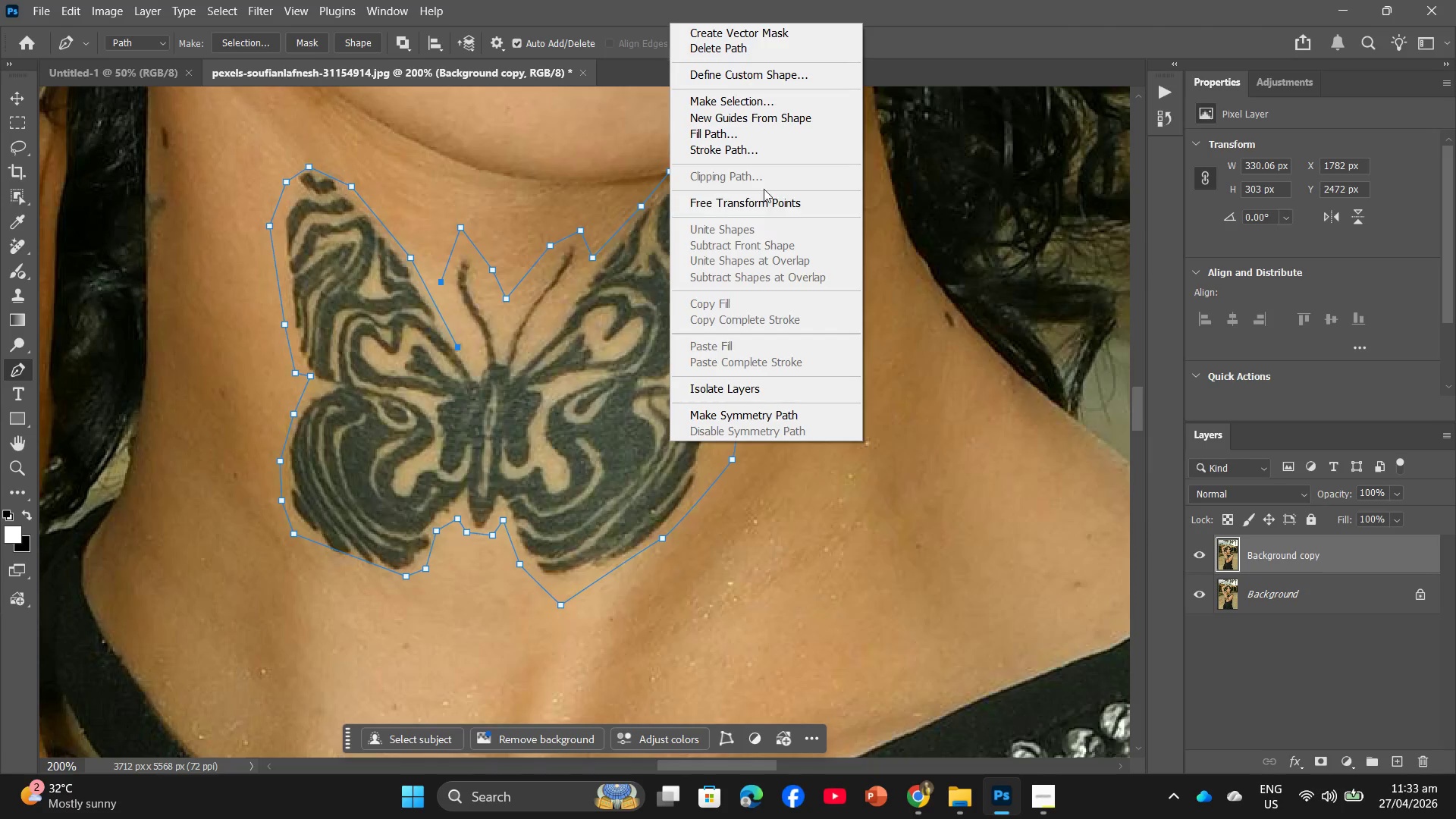 
left_click([737, 103])
 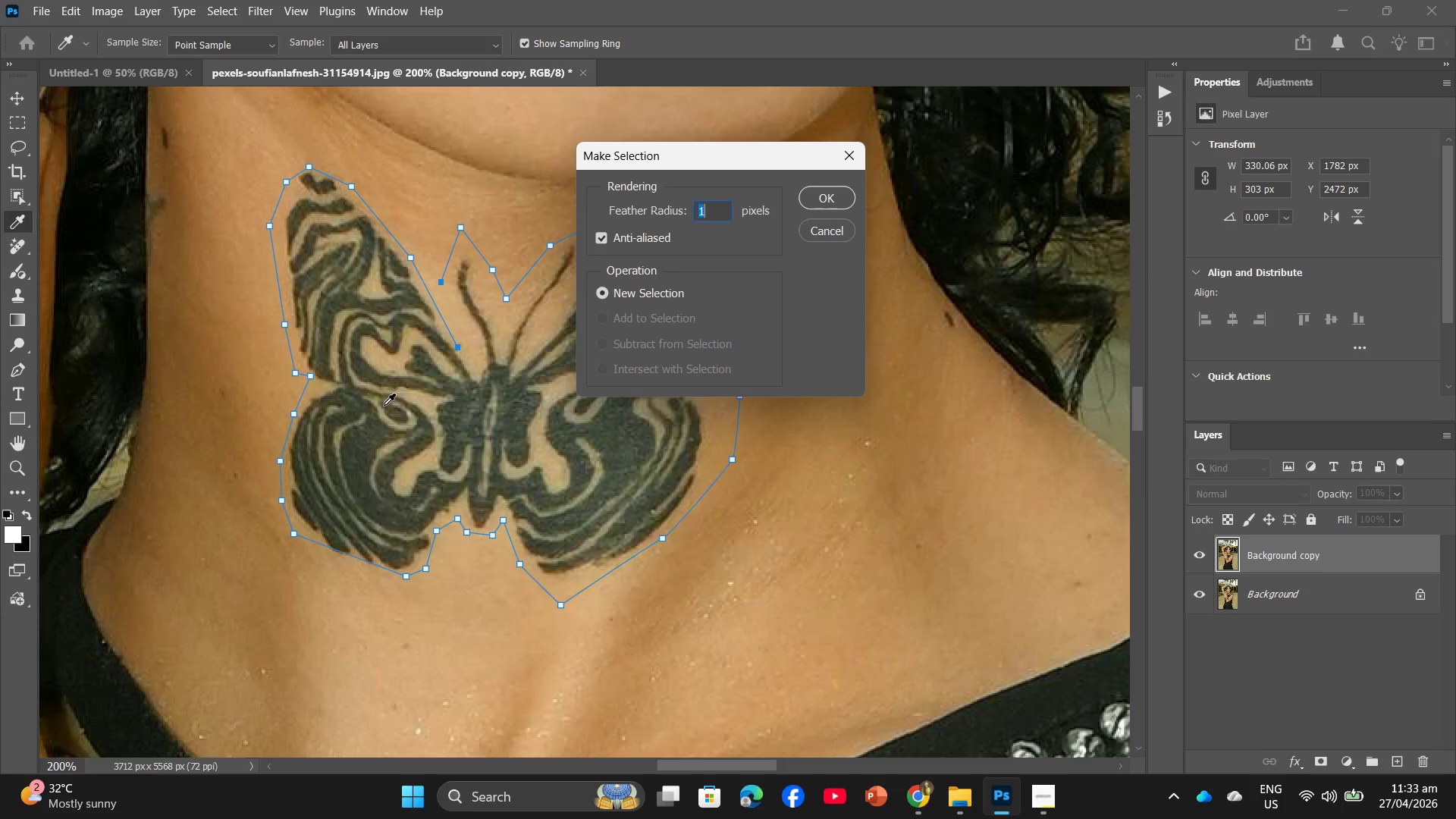 
wait(6.59)
 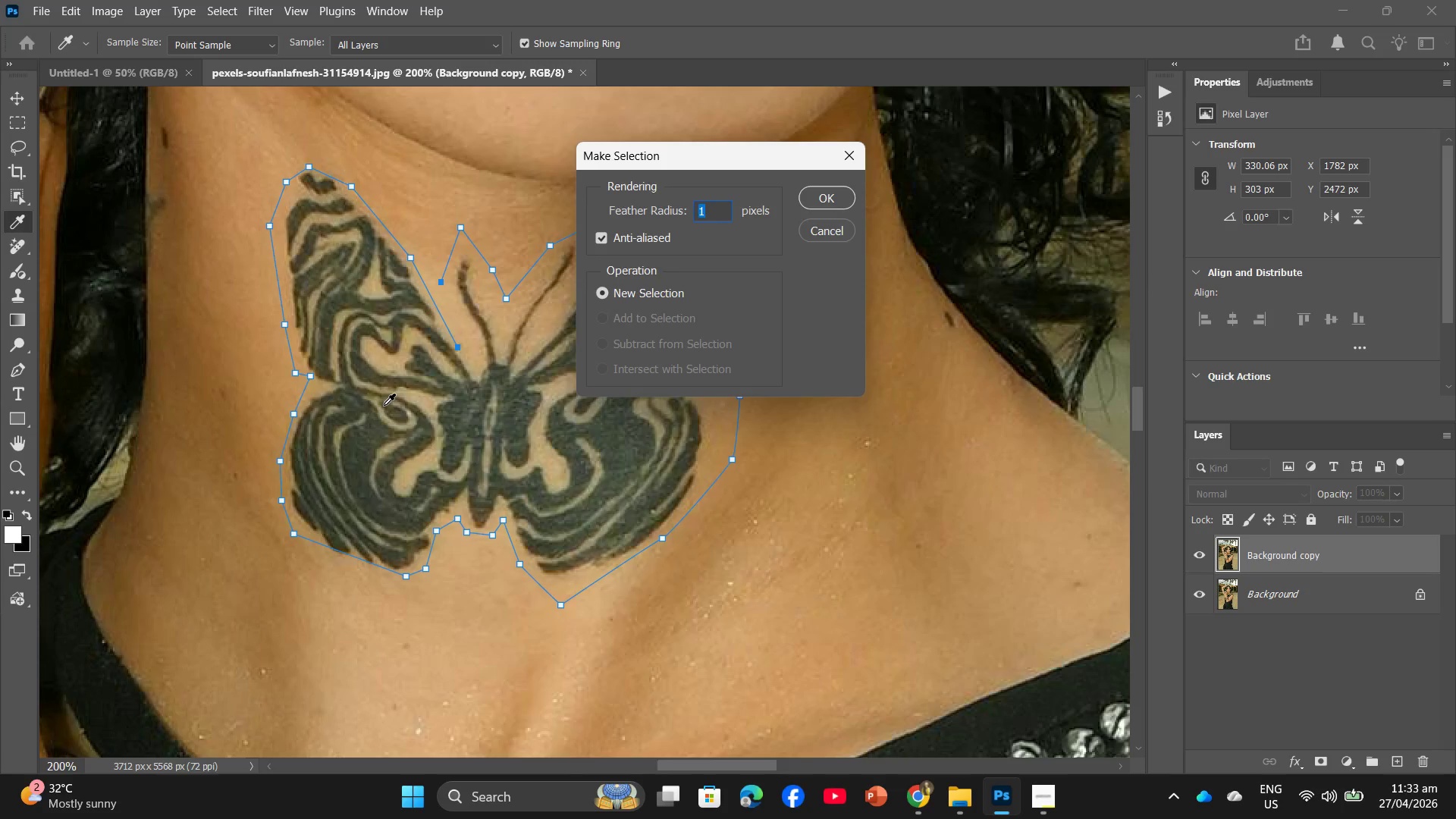 
left_click([836, 204])
 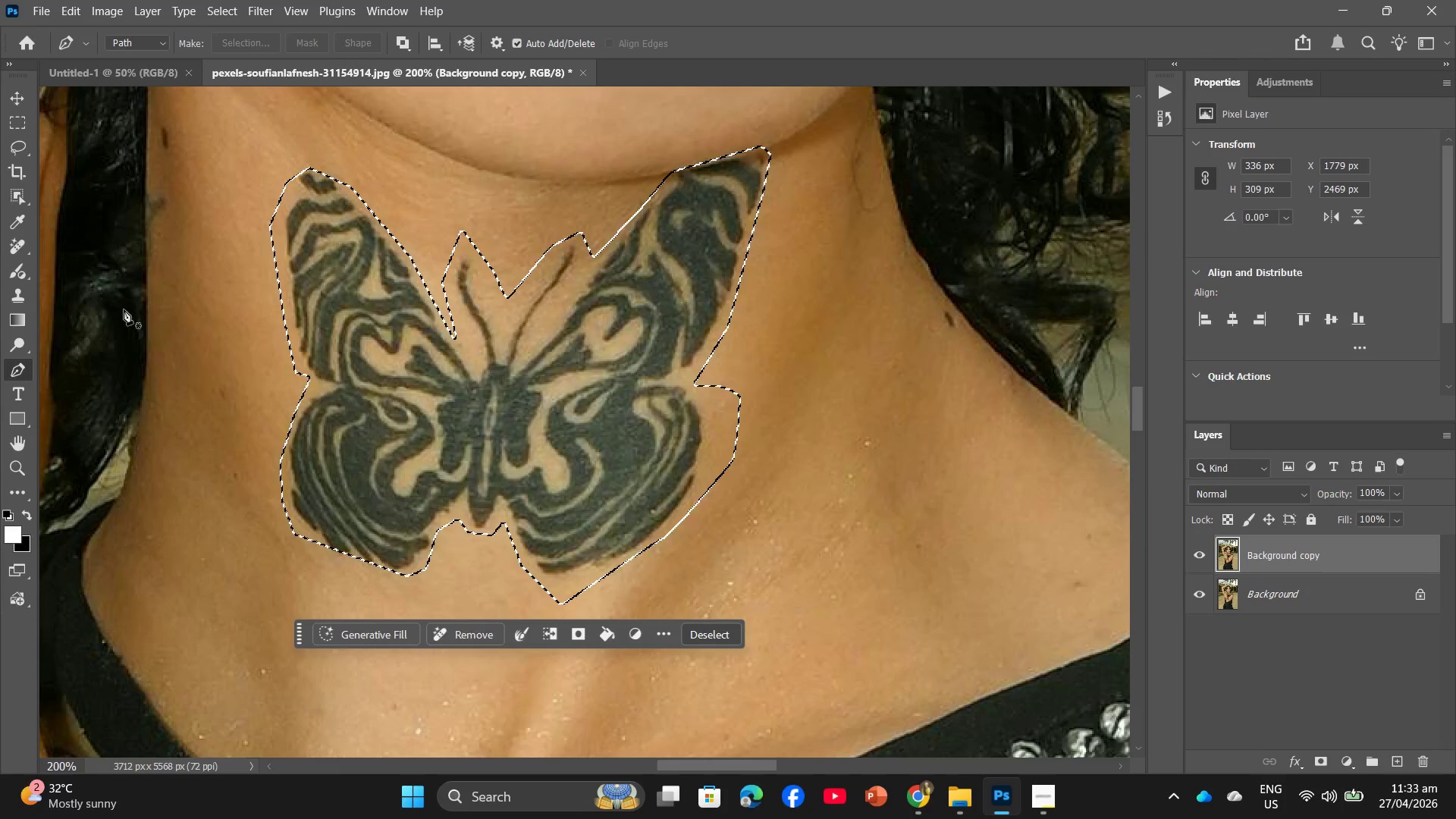 
left_click([20, 246])
 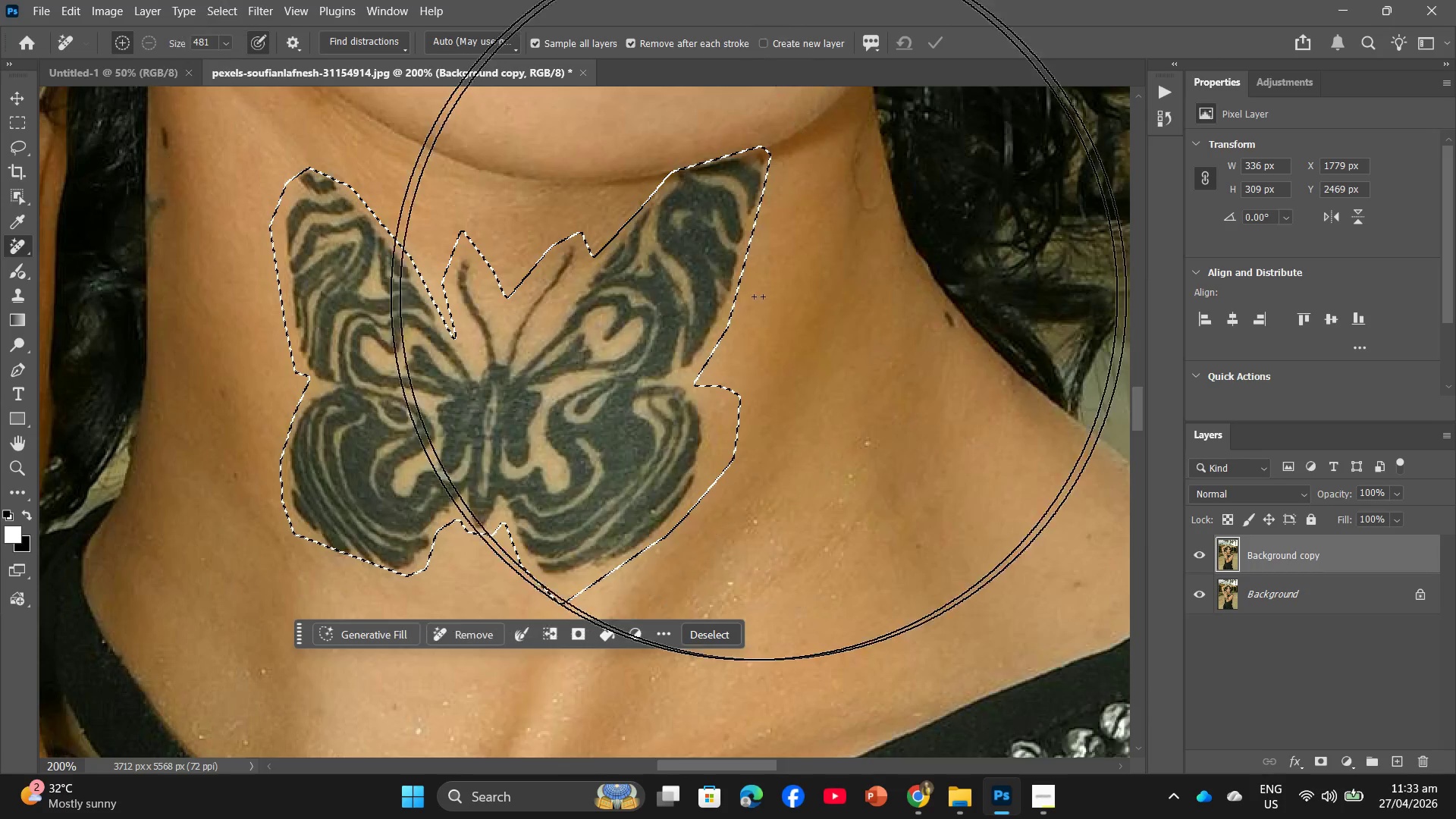 
left_click_drag(start_coordinate=[774, 297], to_coordinate=[813, 330])
 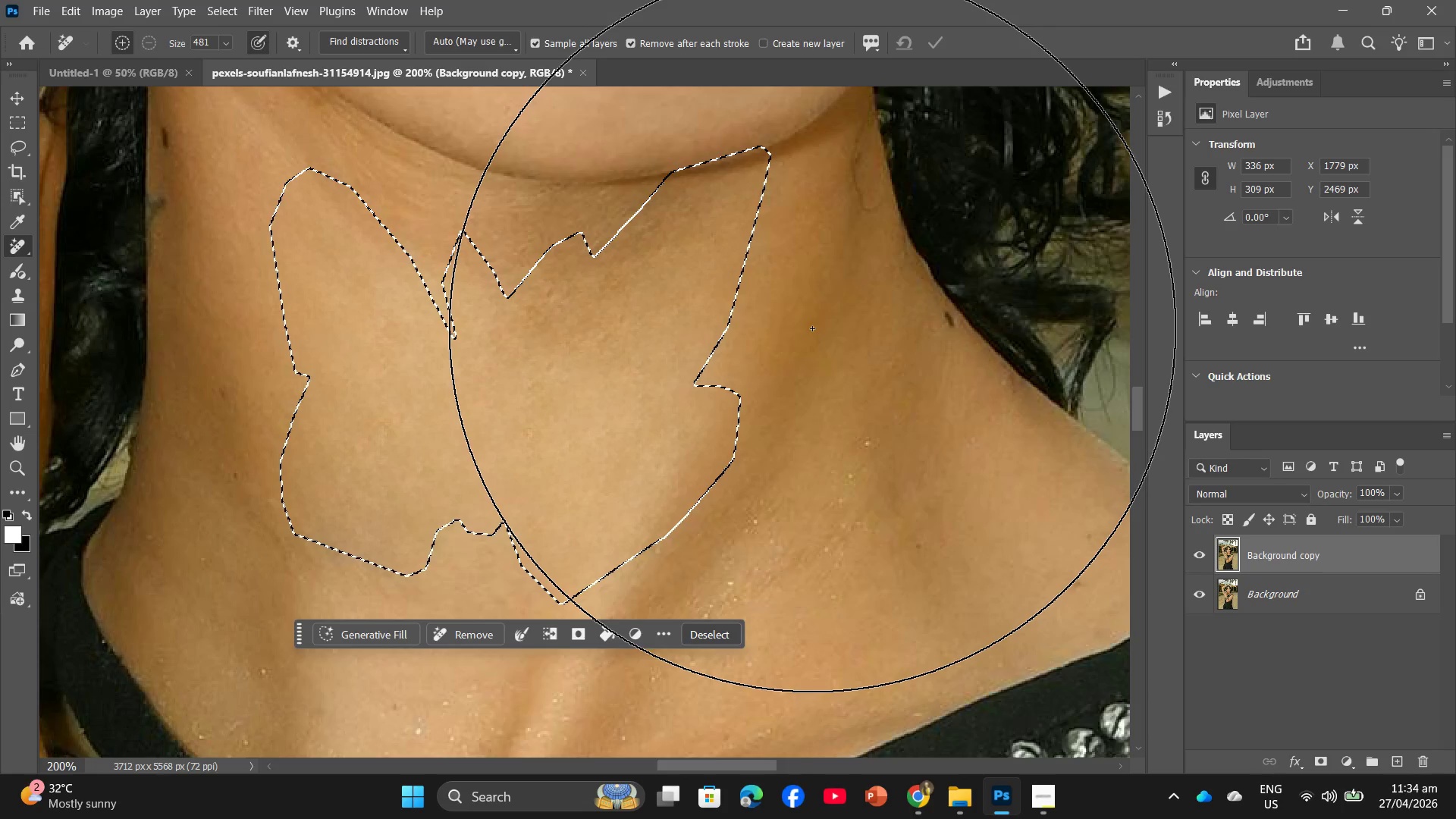 
wait(31.02)
 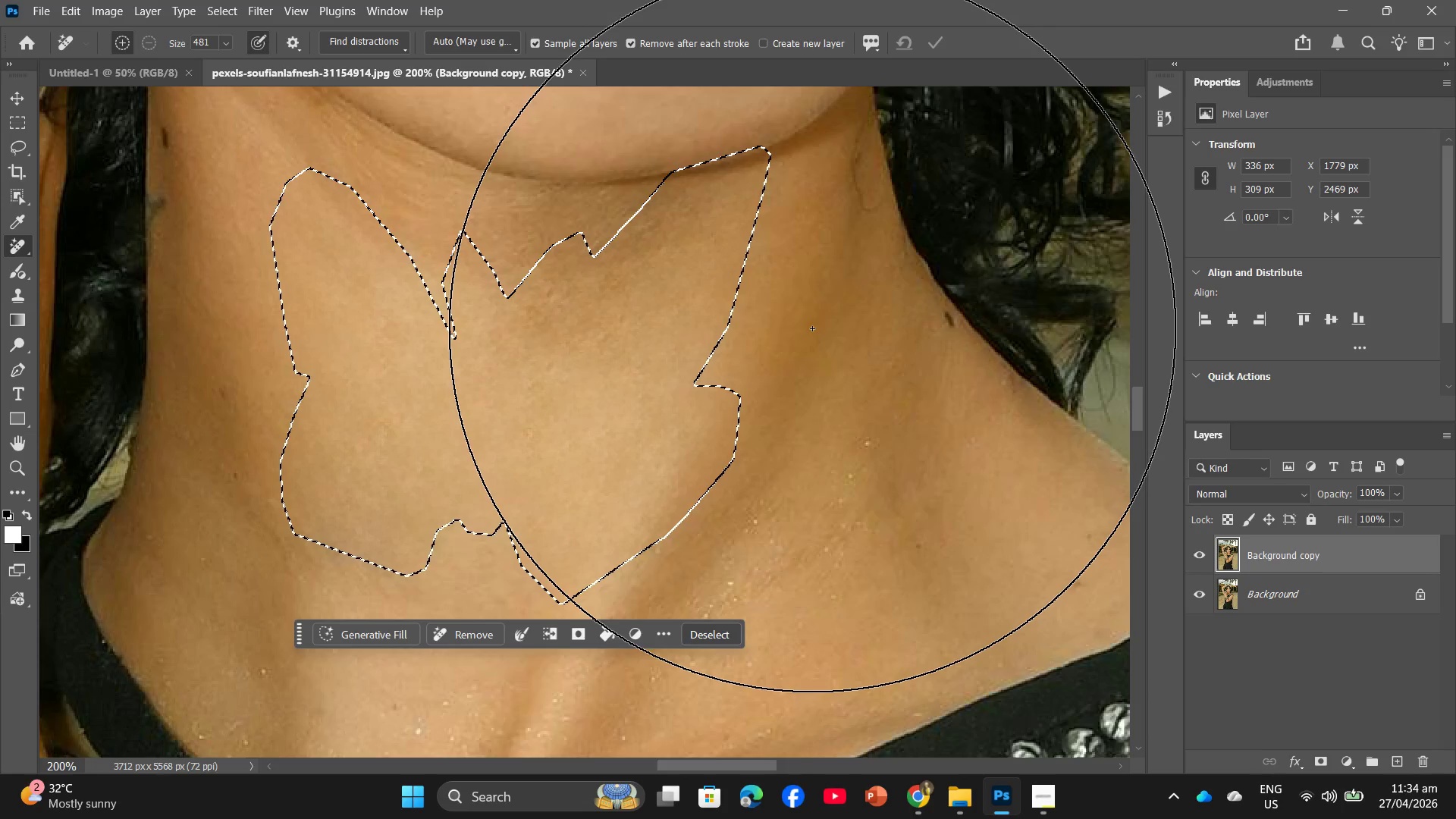 
hold_key(key=AltLeft, duration=1.14)
scroll: coordinate [740, 435], scroll_direction: down, amount: 11.0
 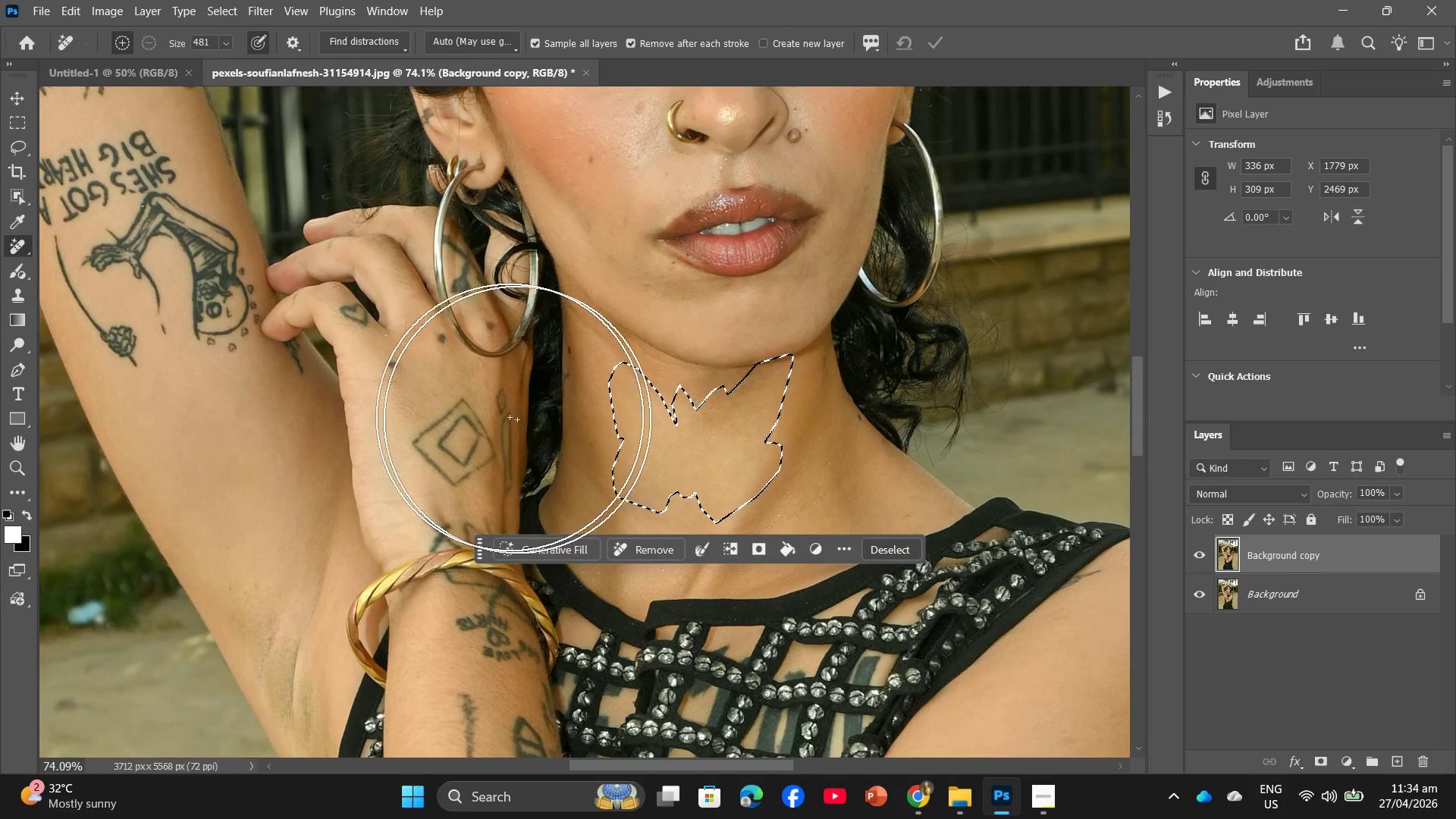 
hold_key(key=AltLeft, duration=1.0)
 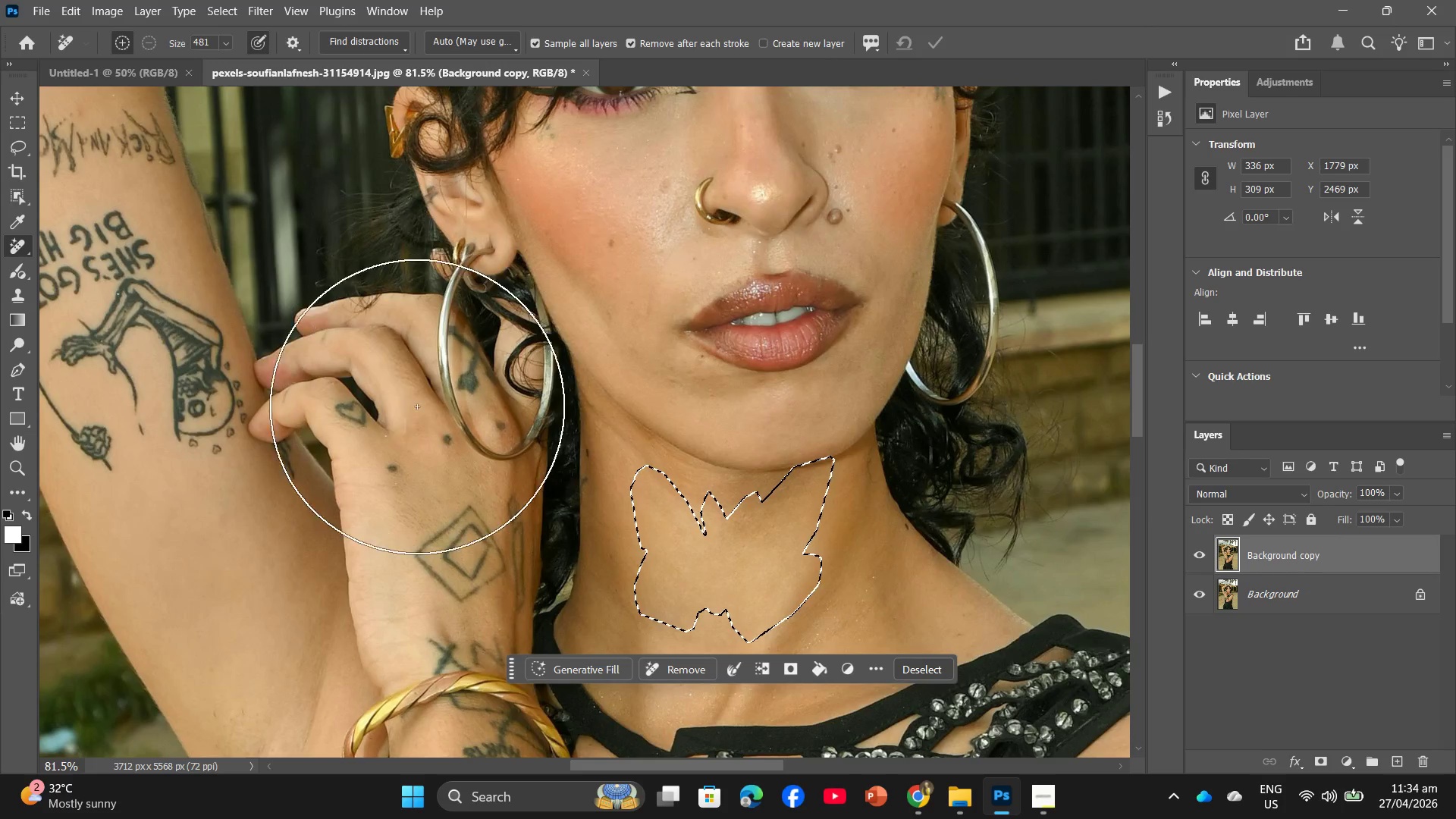 
scroll: coordinate [368, 393], scroll_direction: up, amount: 4.0
 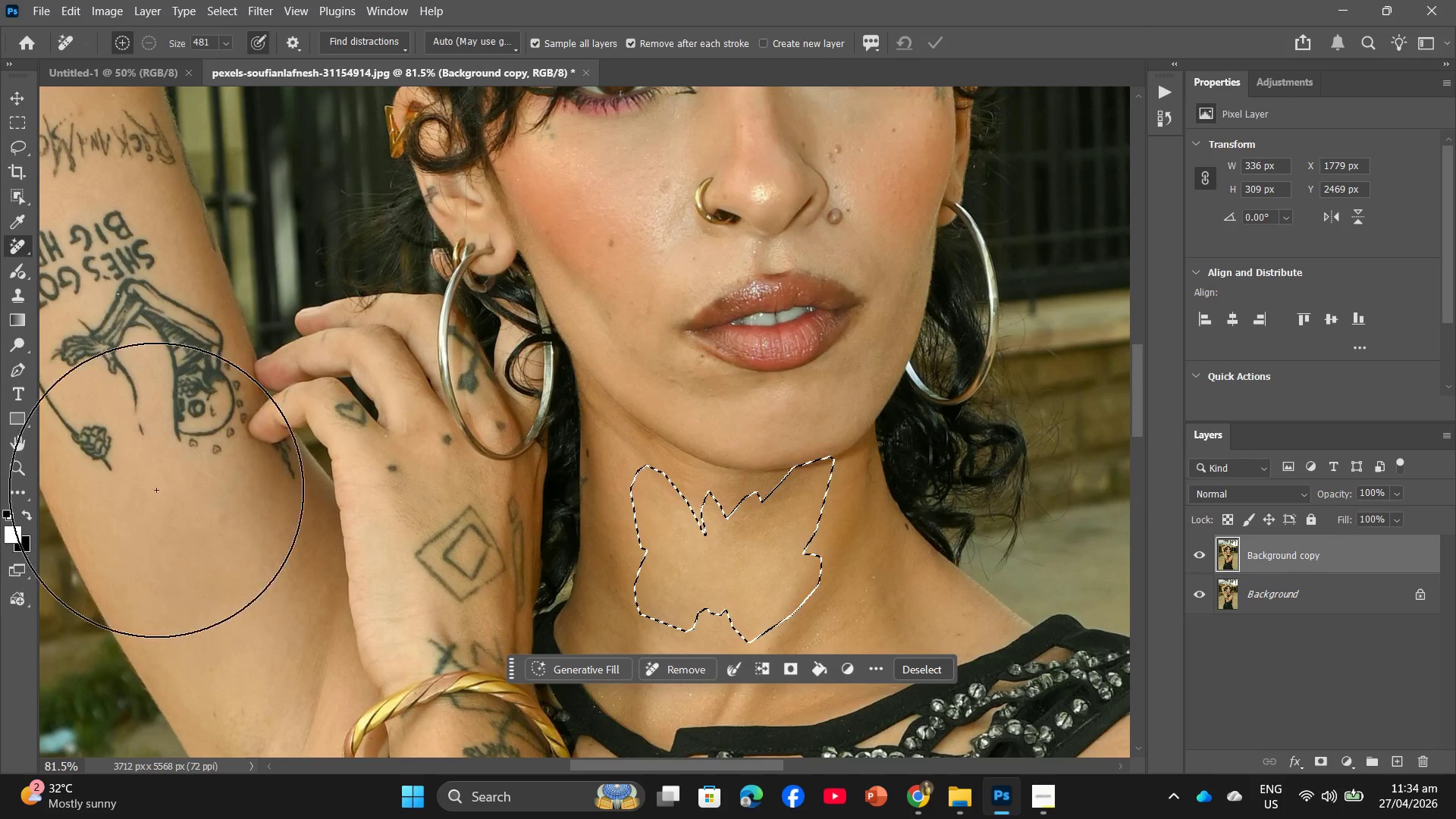 
hold_key(key=AltLeft, duration=0.36)
scroll: coordinate [513, 524], scroll_direction: up, amount: 5.0
 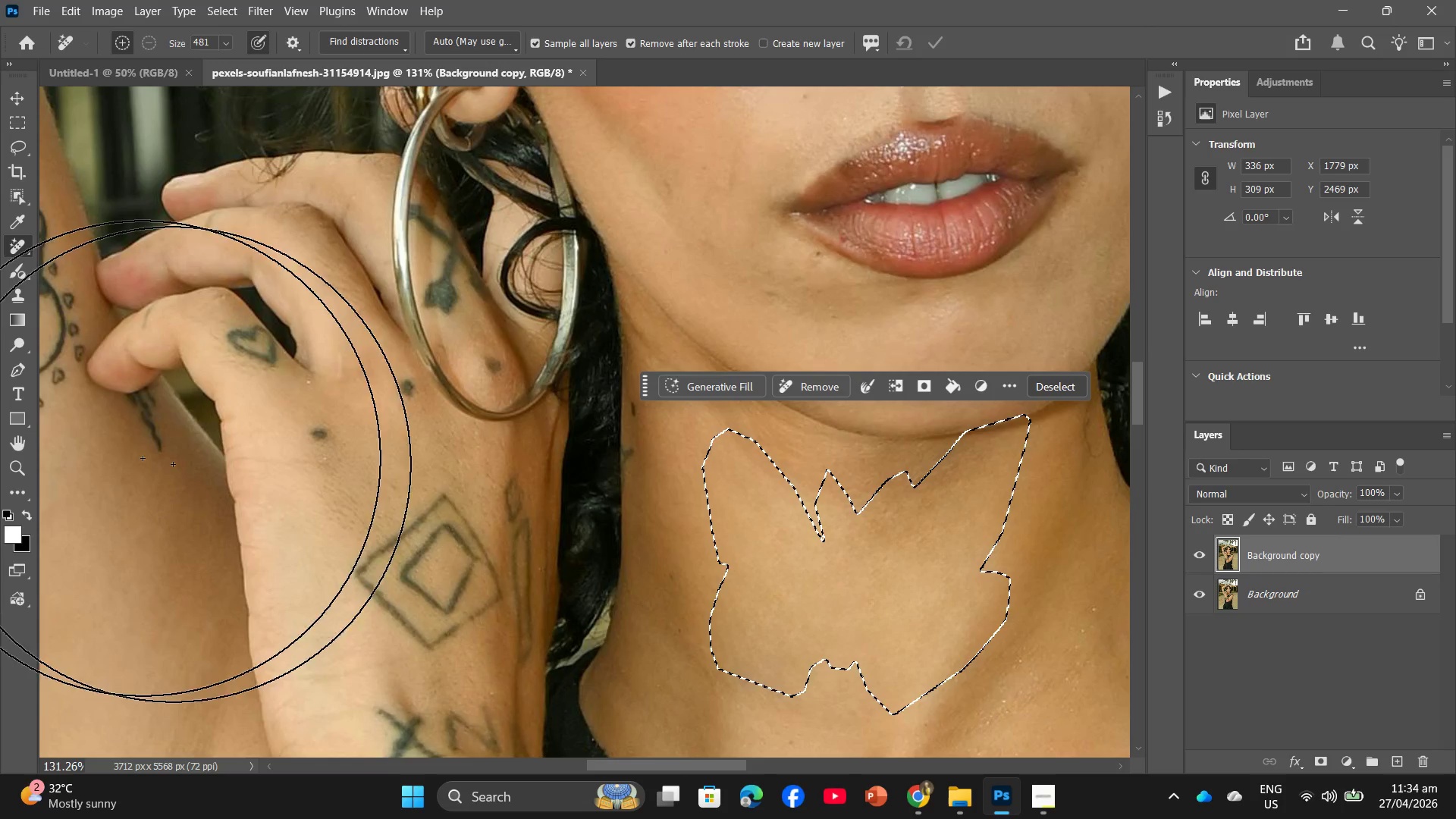 
left_click([11, 362])
 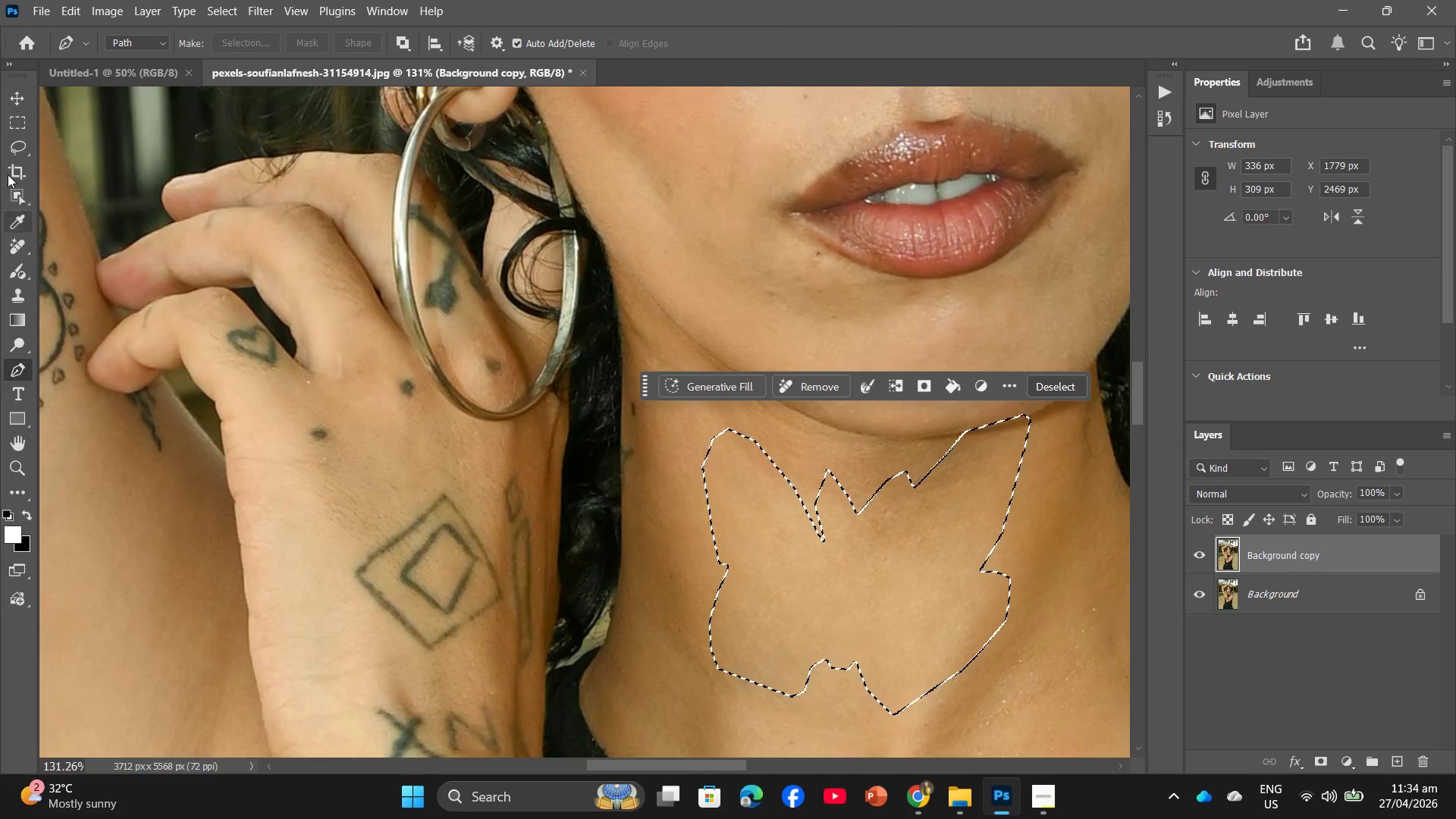 
left_click([20, 136])
 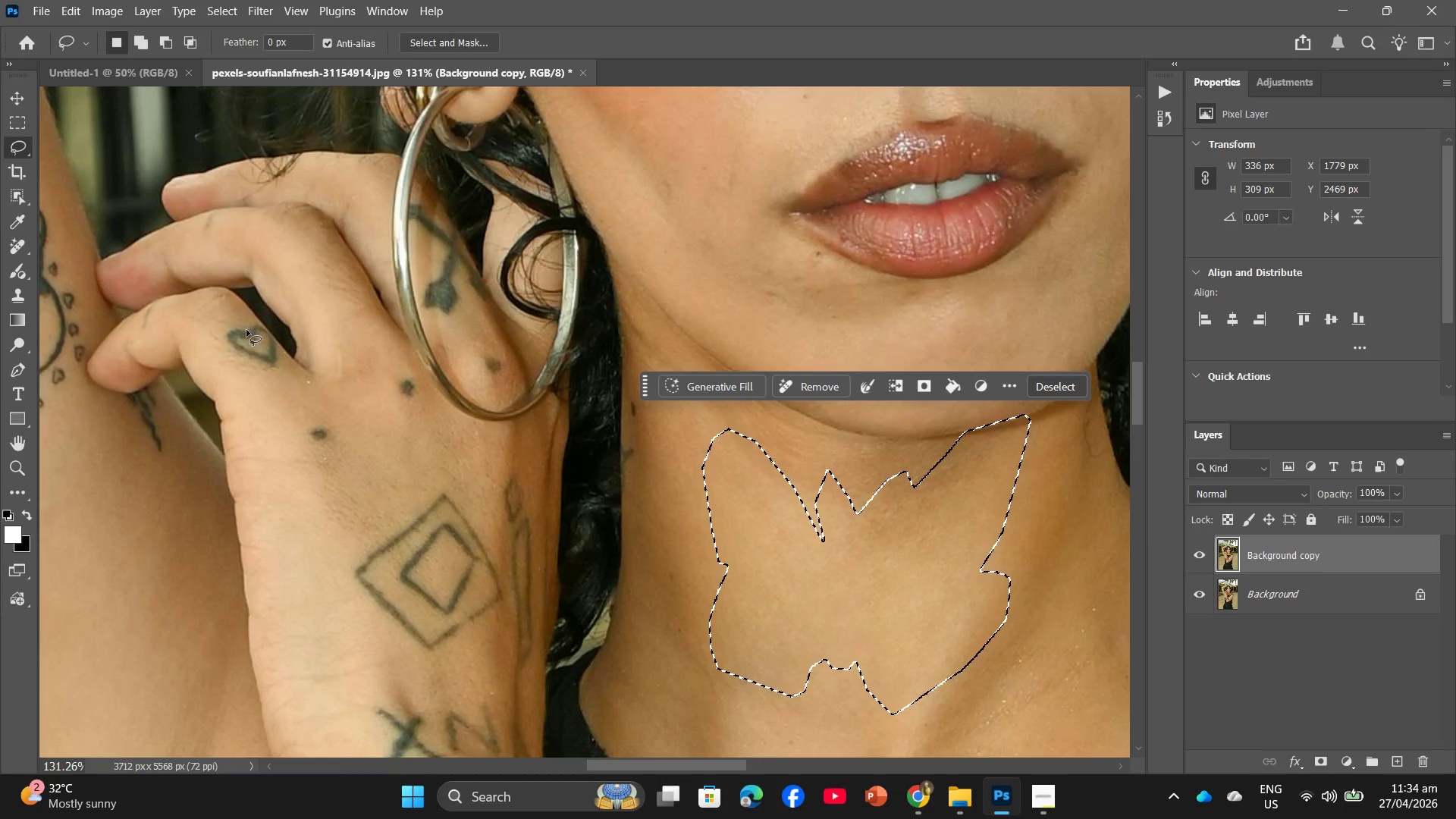 
left_click_drag(start_coordinate=[250, 322], to_coordinate=[256, 319])
 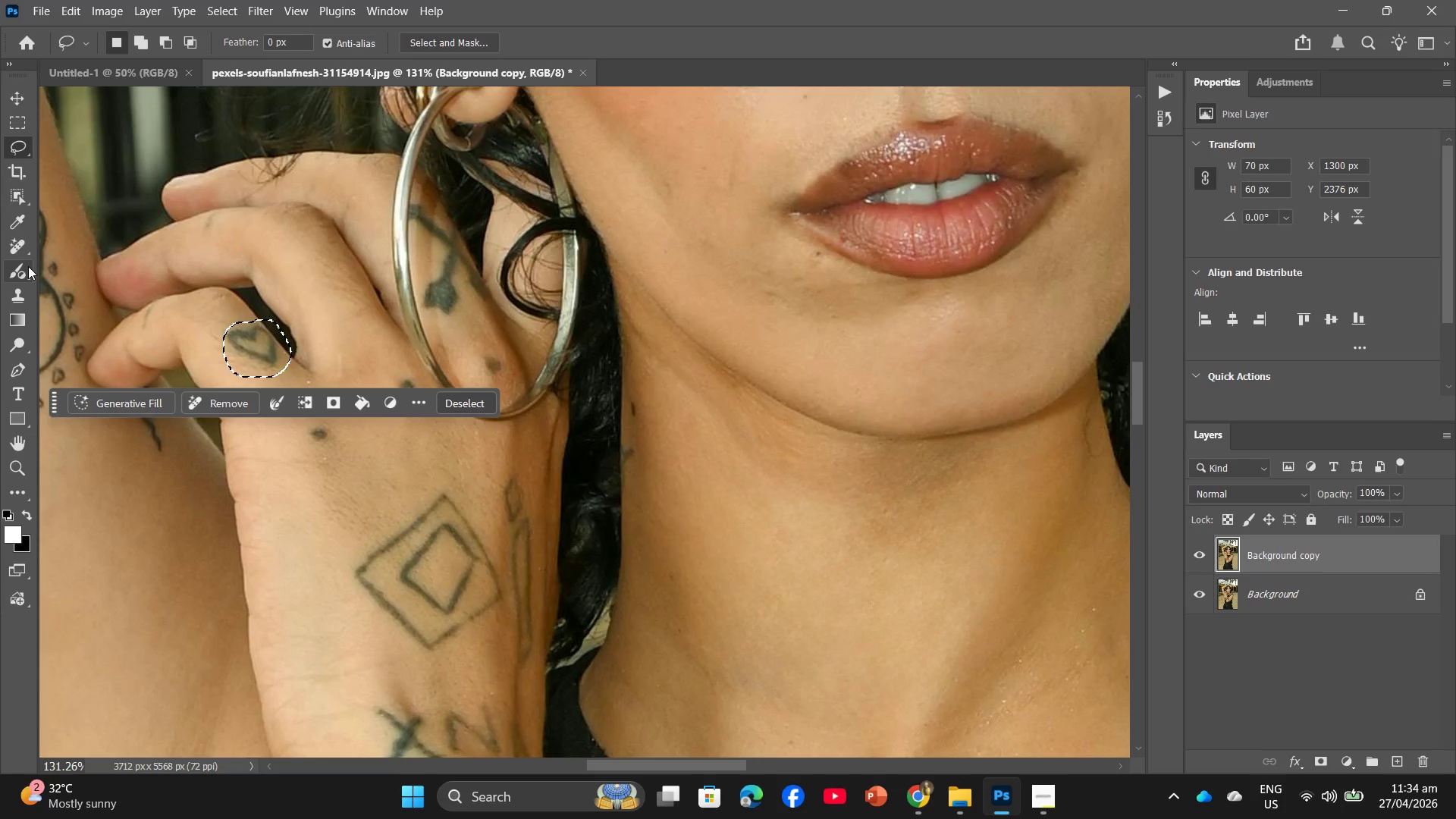 
left_click([17, 250])
 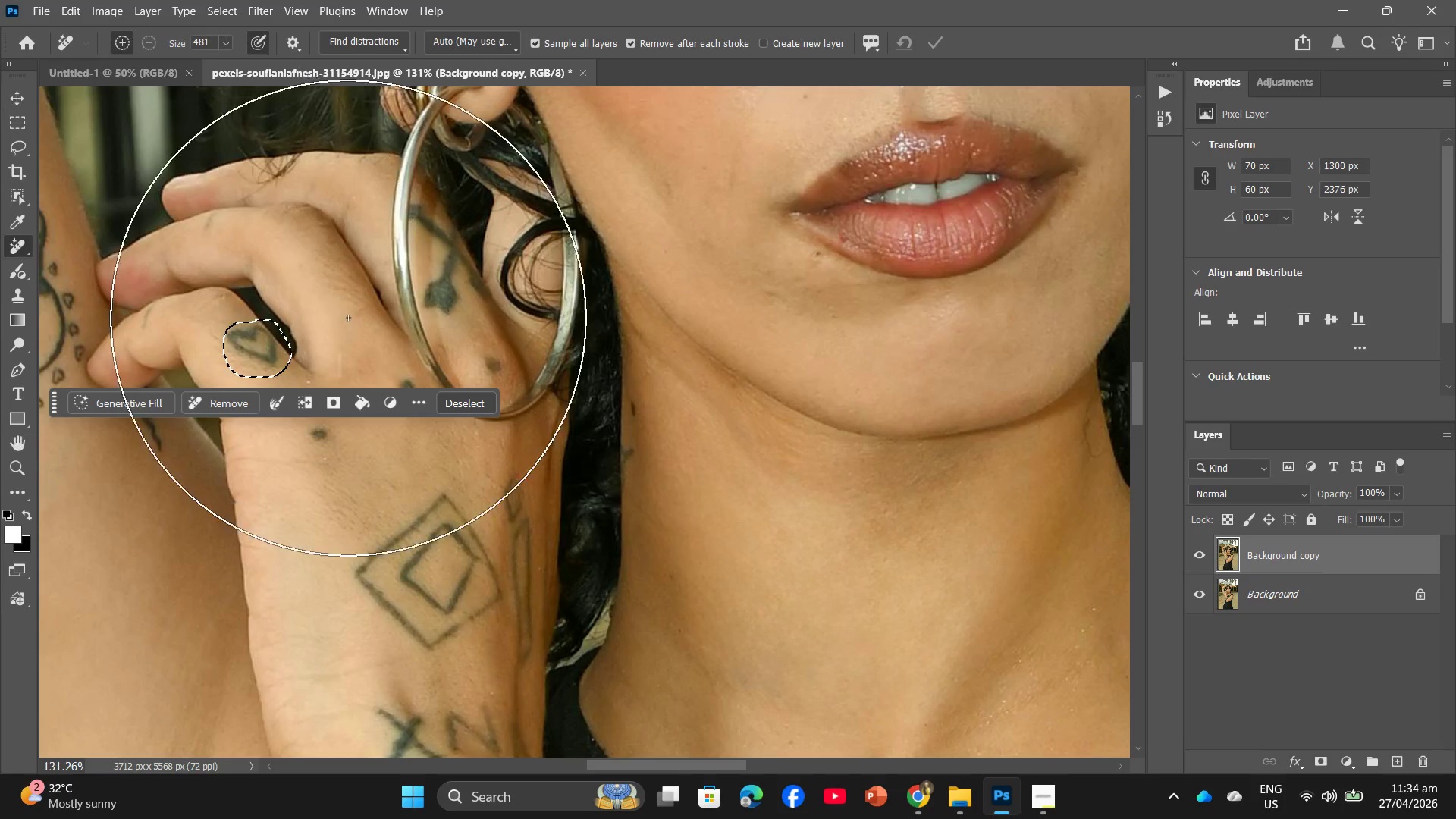 
left_click_drag(start_coordinate=[355, 326], to_coordinate=[315, 394])
 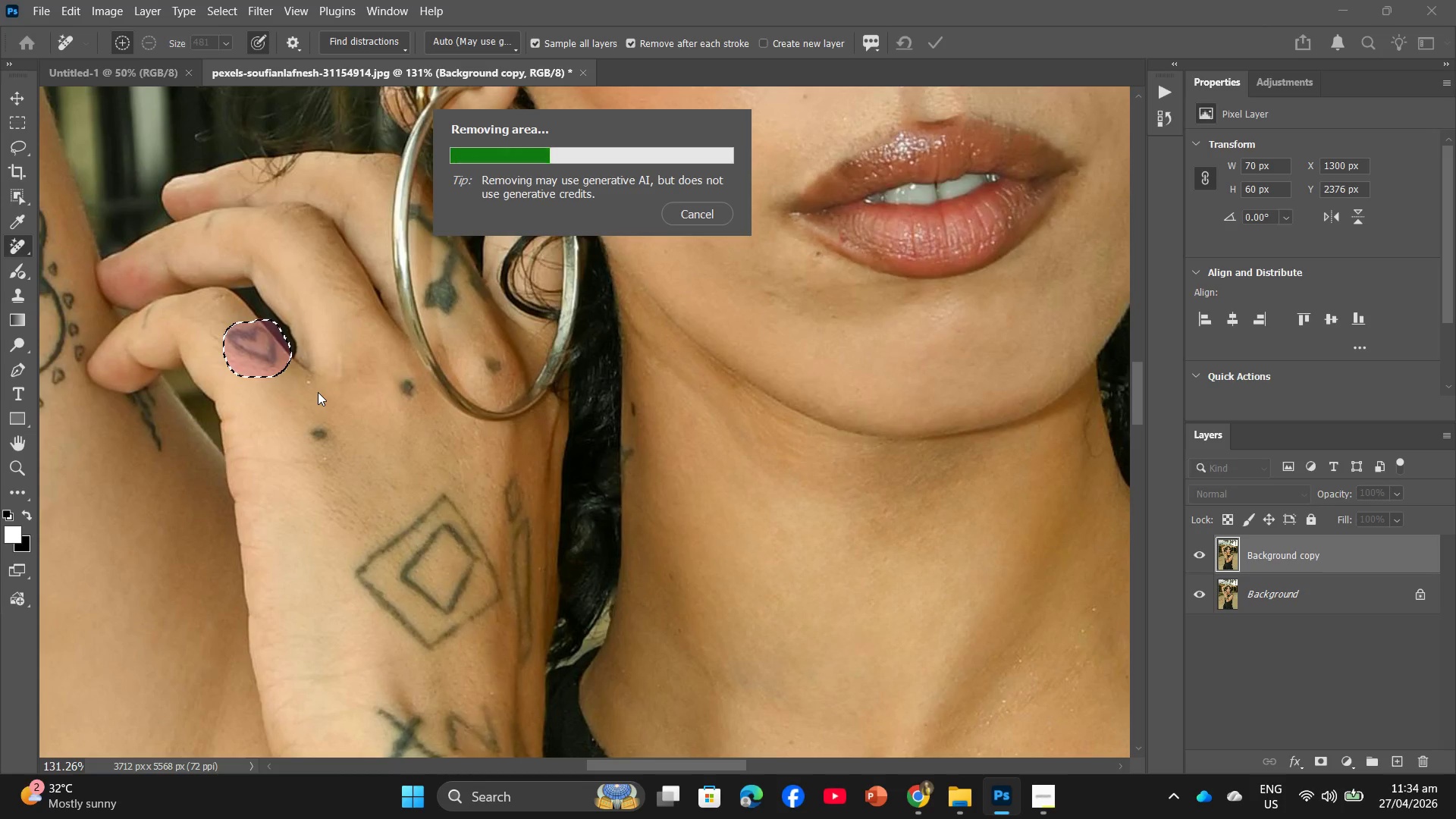 
mouse_move([361, 414])
 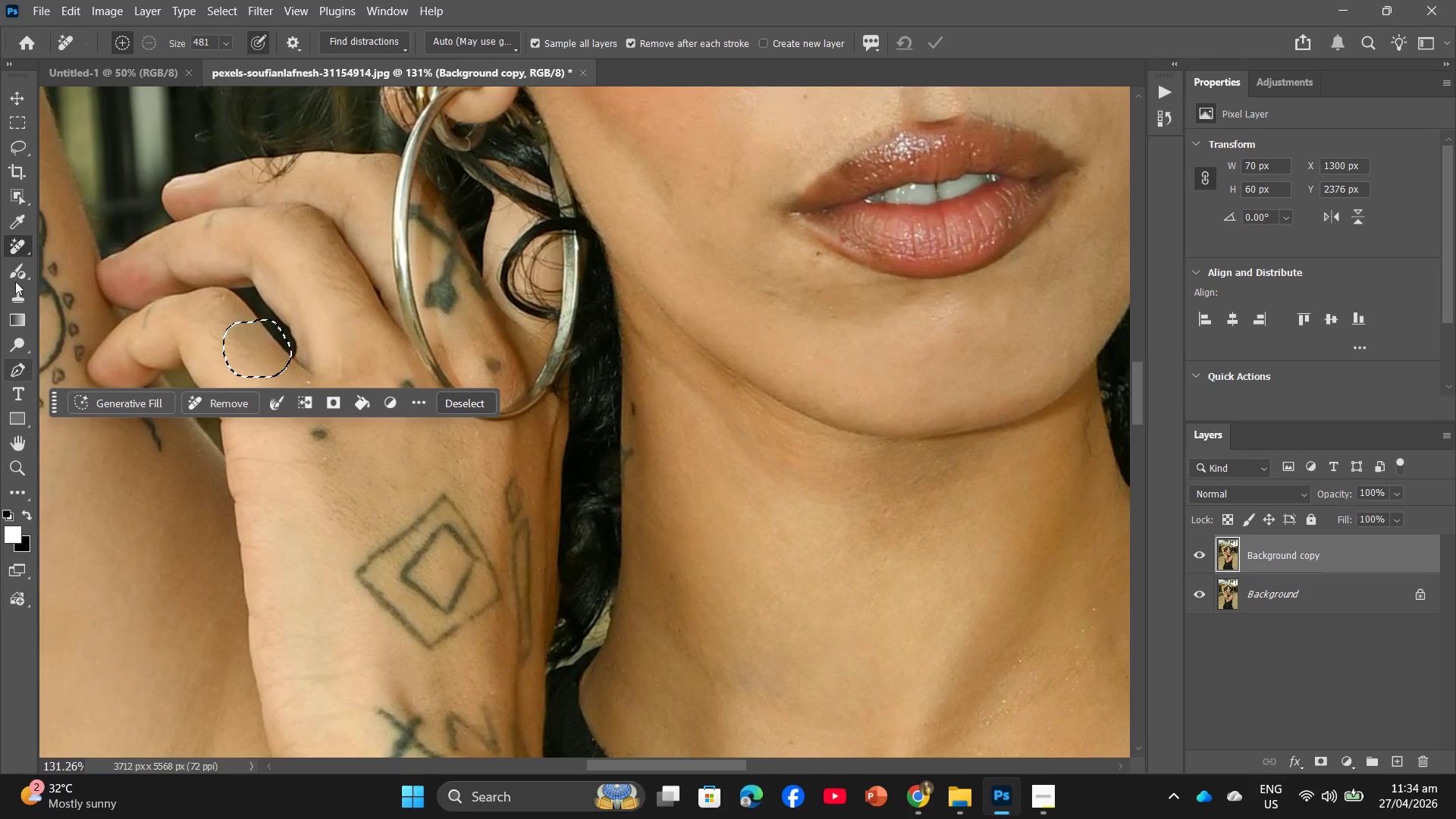 
left_click([20, 140])
 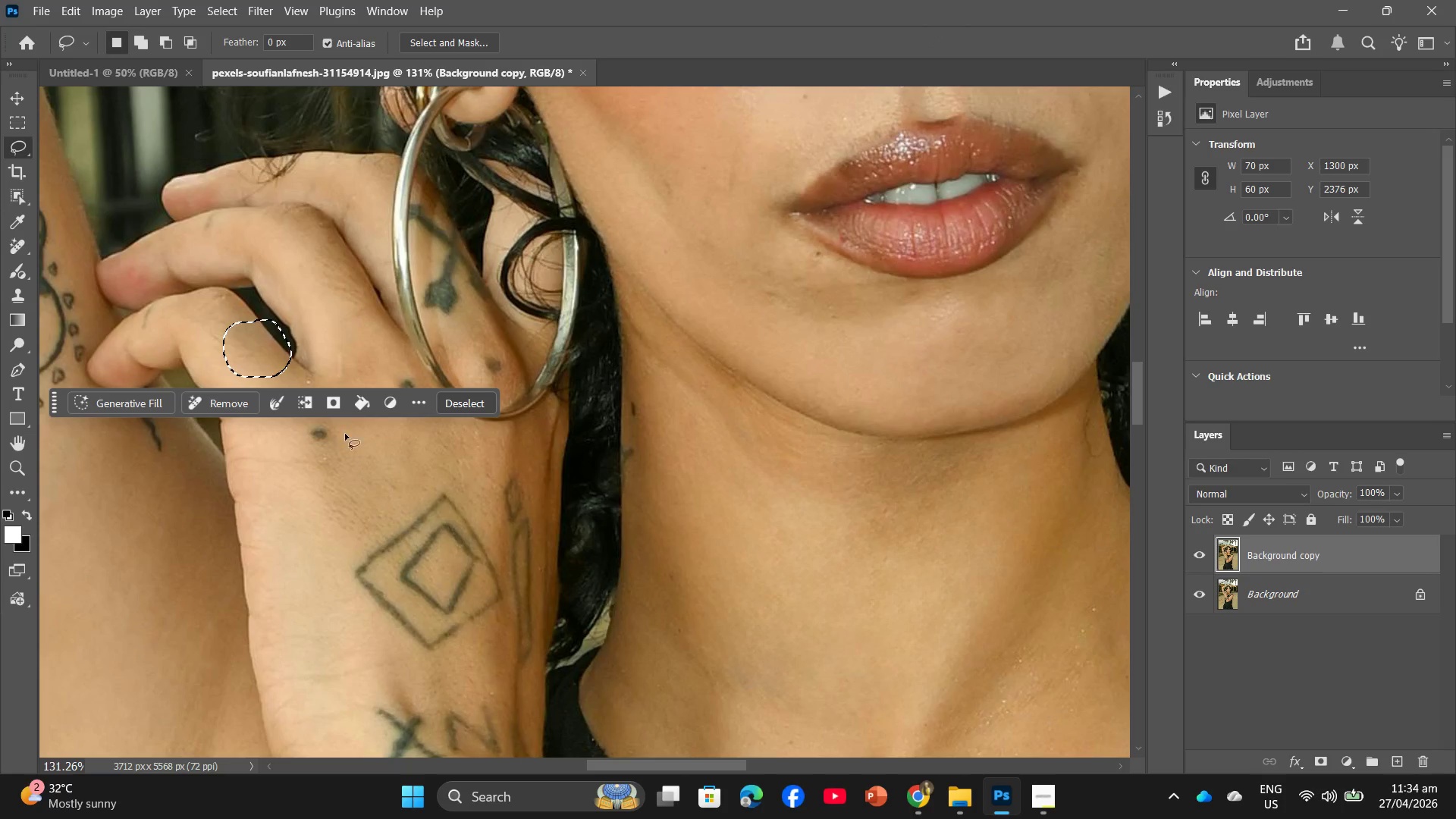 
left_click_drag(start_coordinate=[348, 431], to_coordinate=[336, 425])
 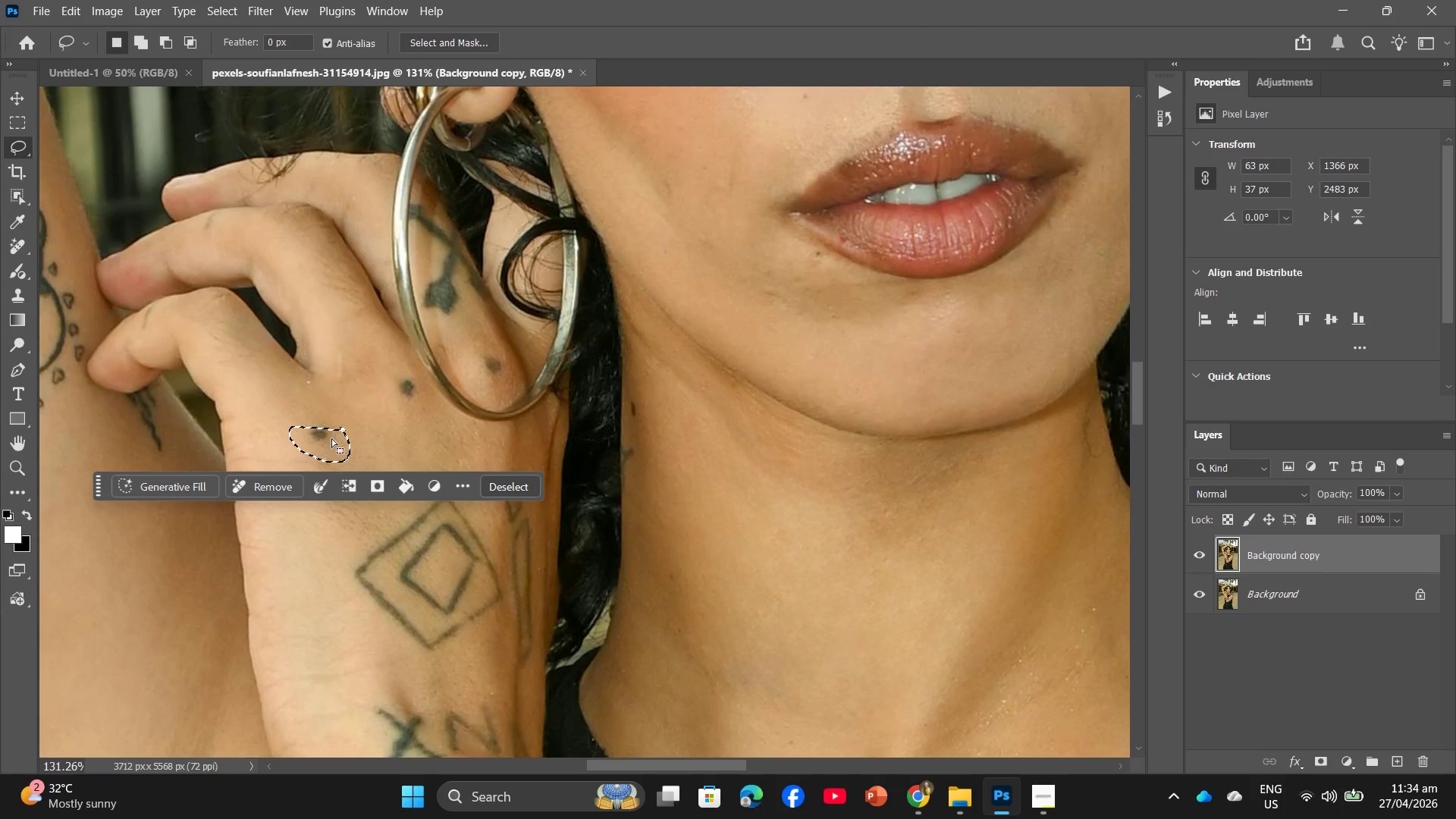 
right_click([331, 438])
 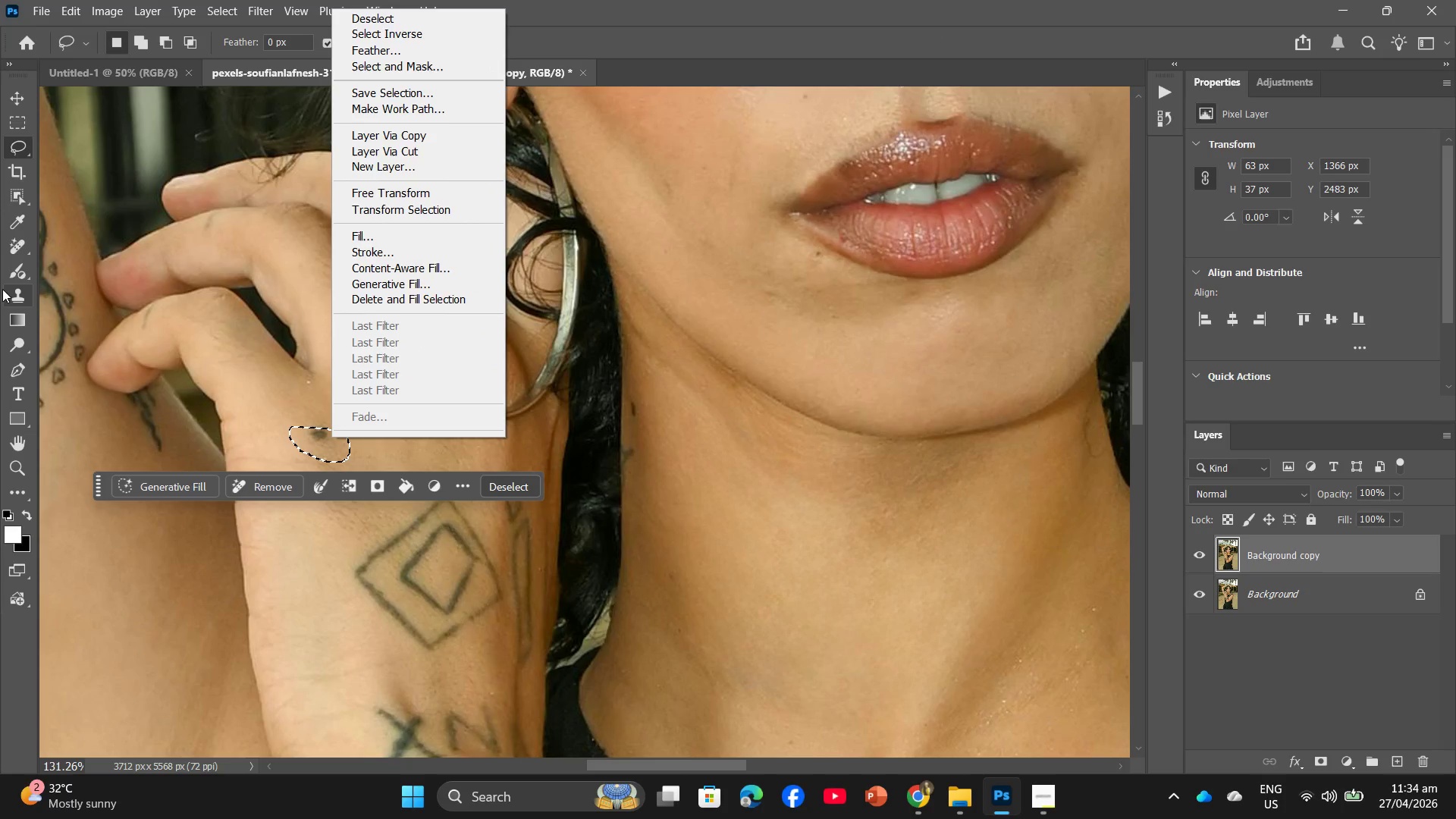 
left_click([14, 253])
 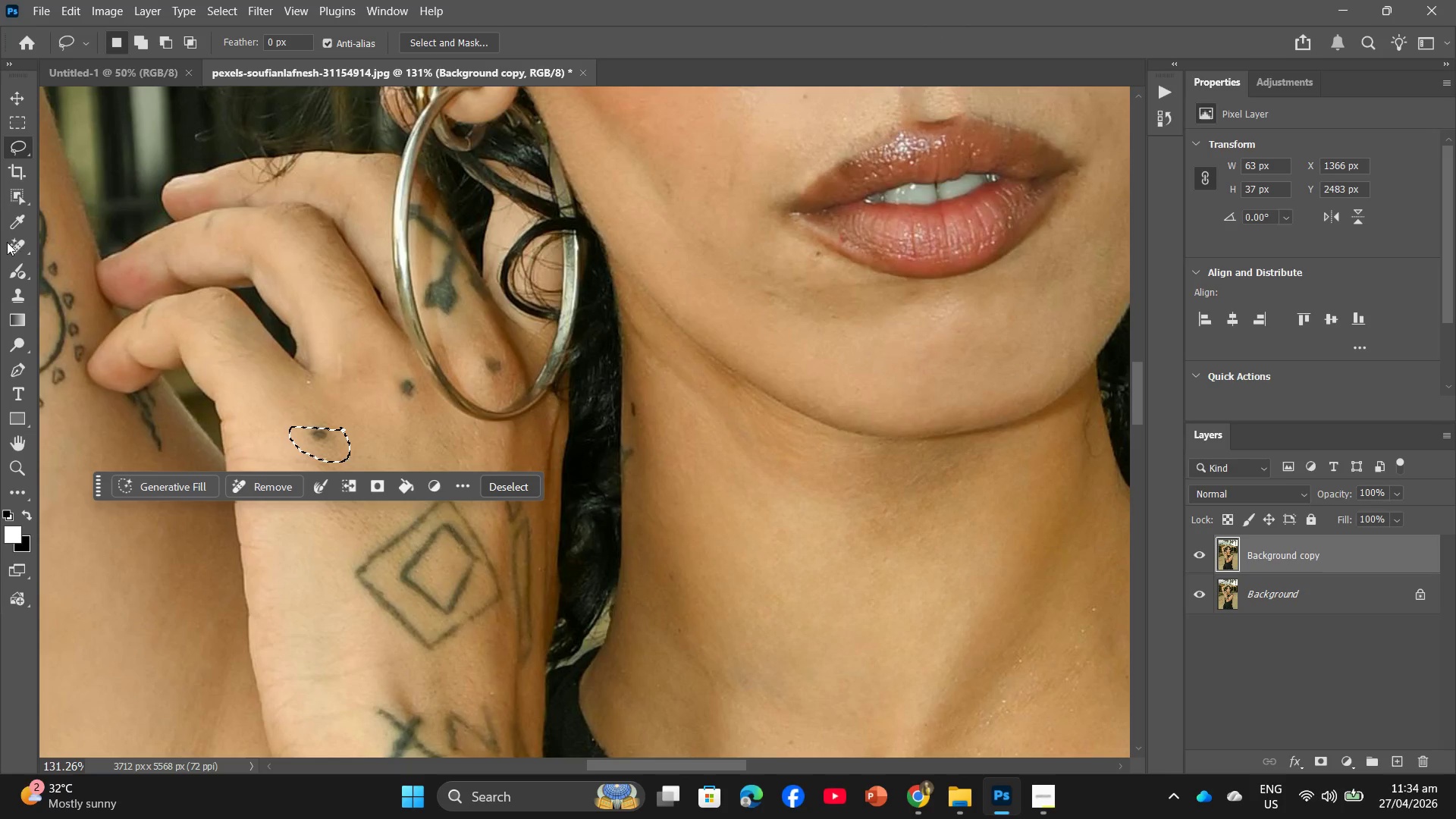 
left_click_drag(start_coordinate=[280, 349], to_coordinate=[363, 443])
 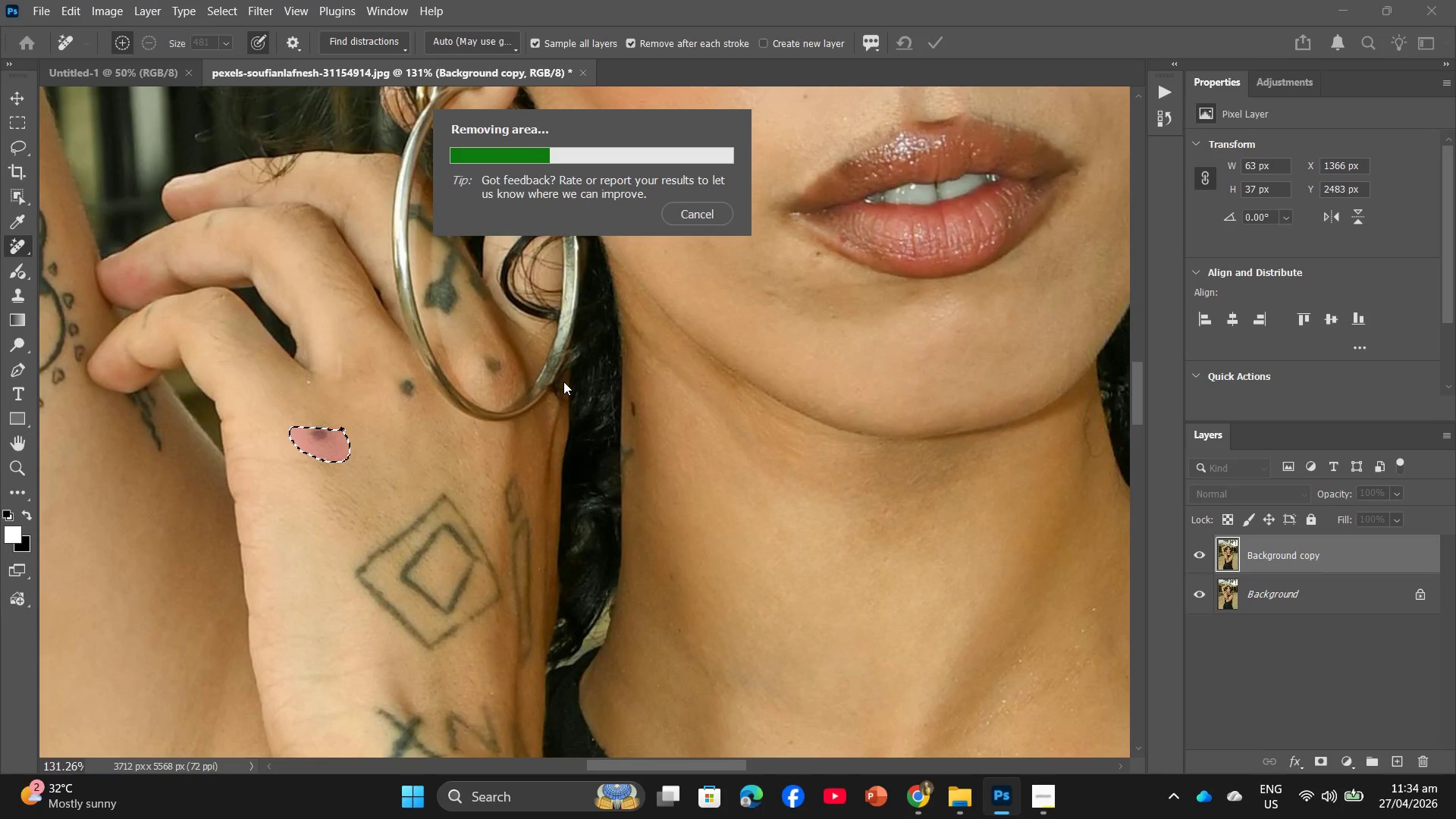 
wait(6.42)
 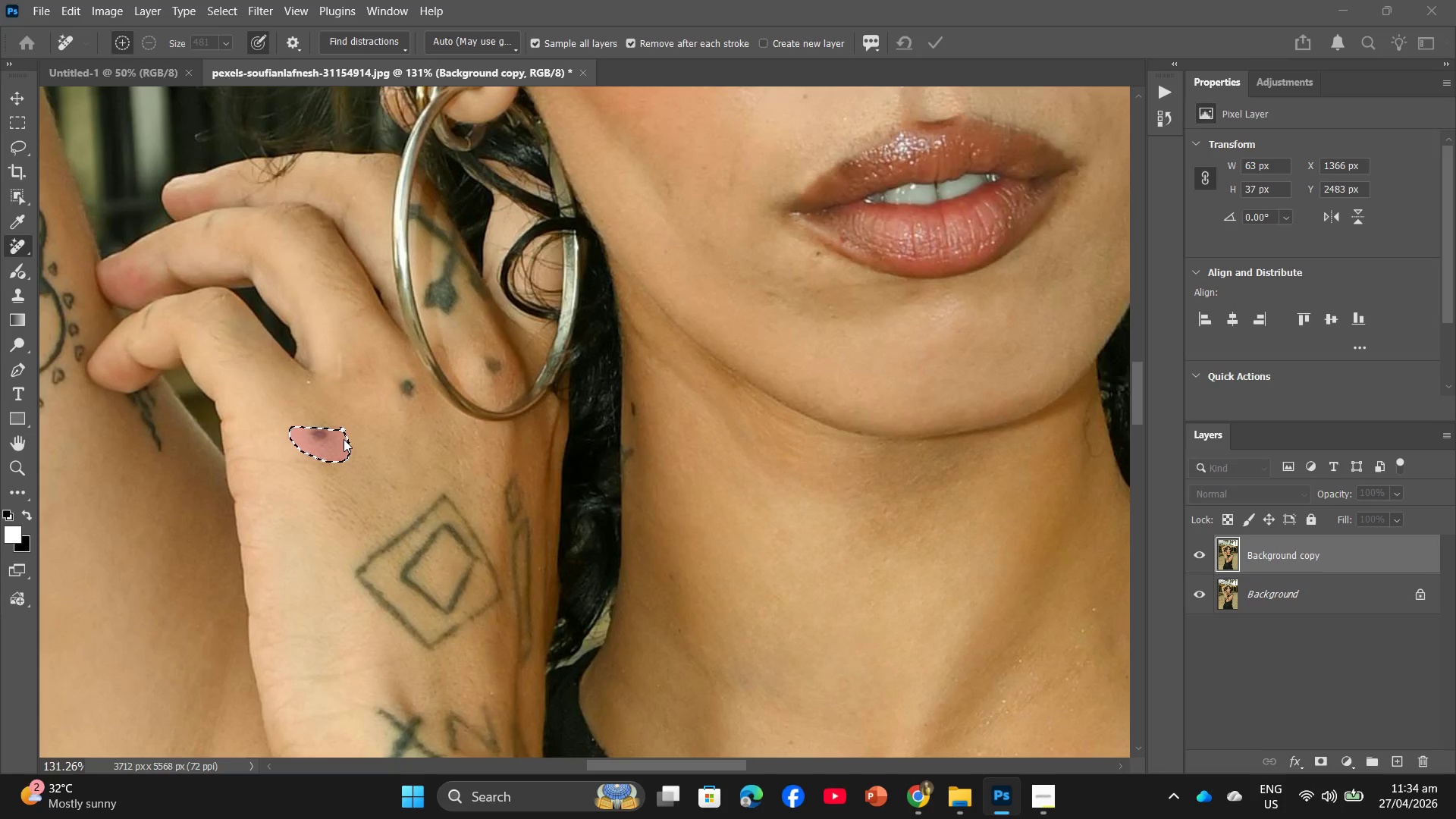 
left_click([1058, 799])